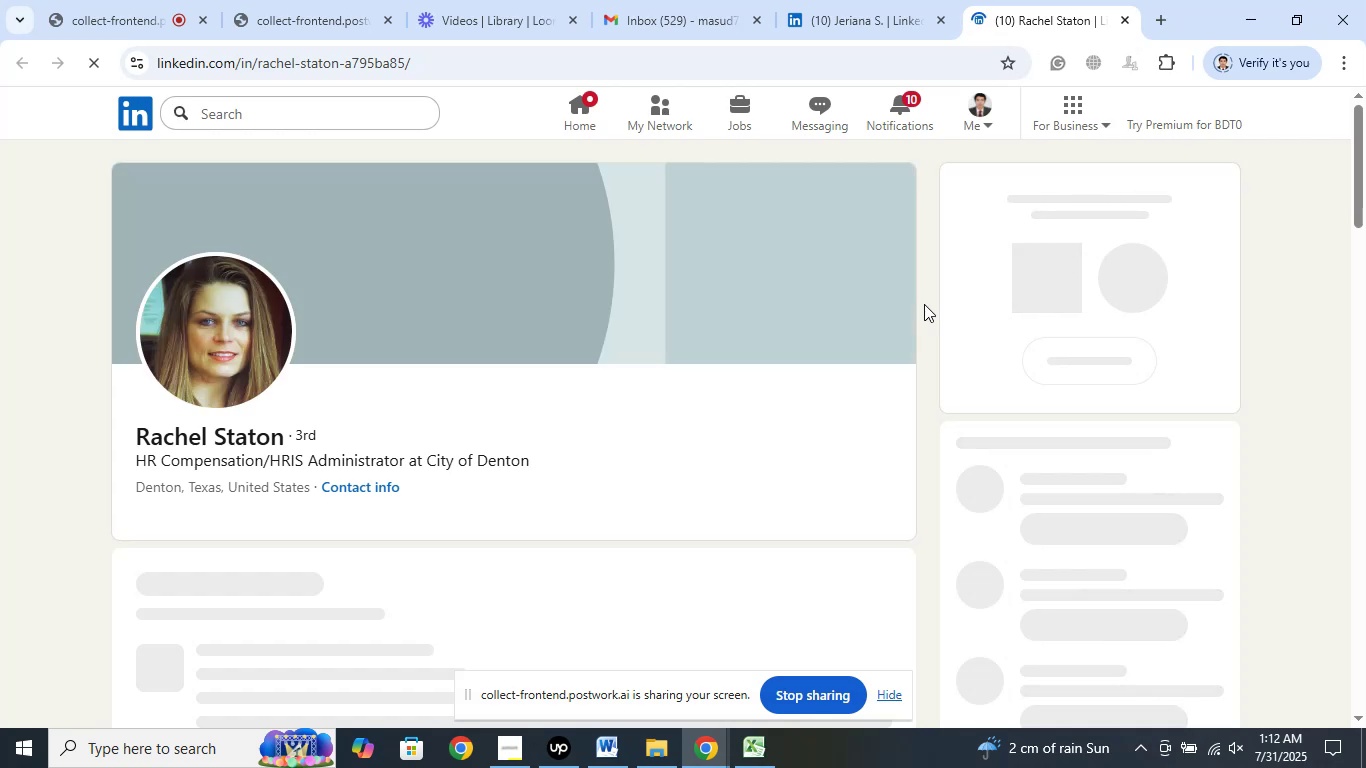 
wait(11.17)
 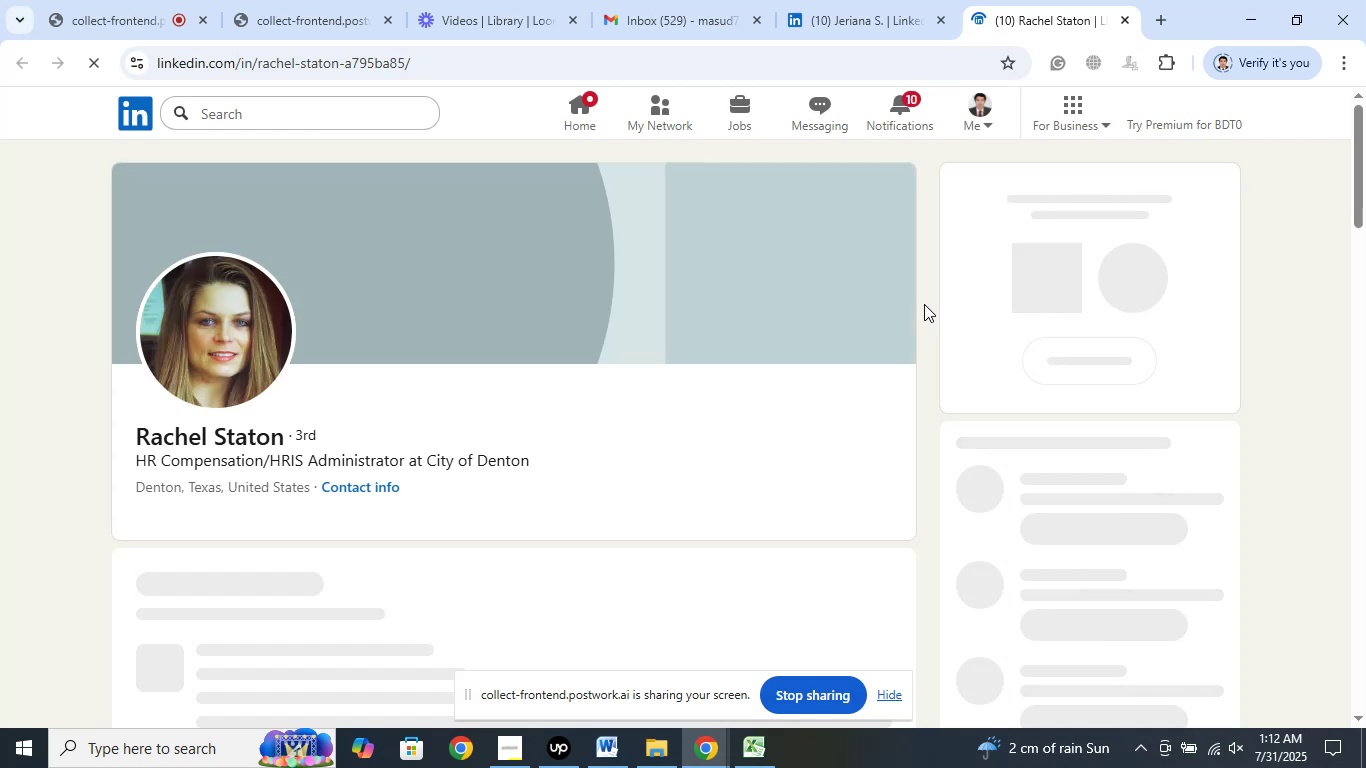 
left_click([936, 24])
 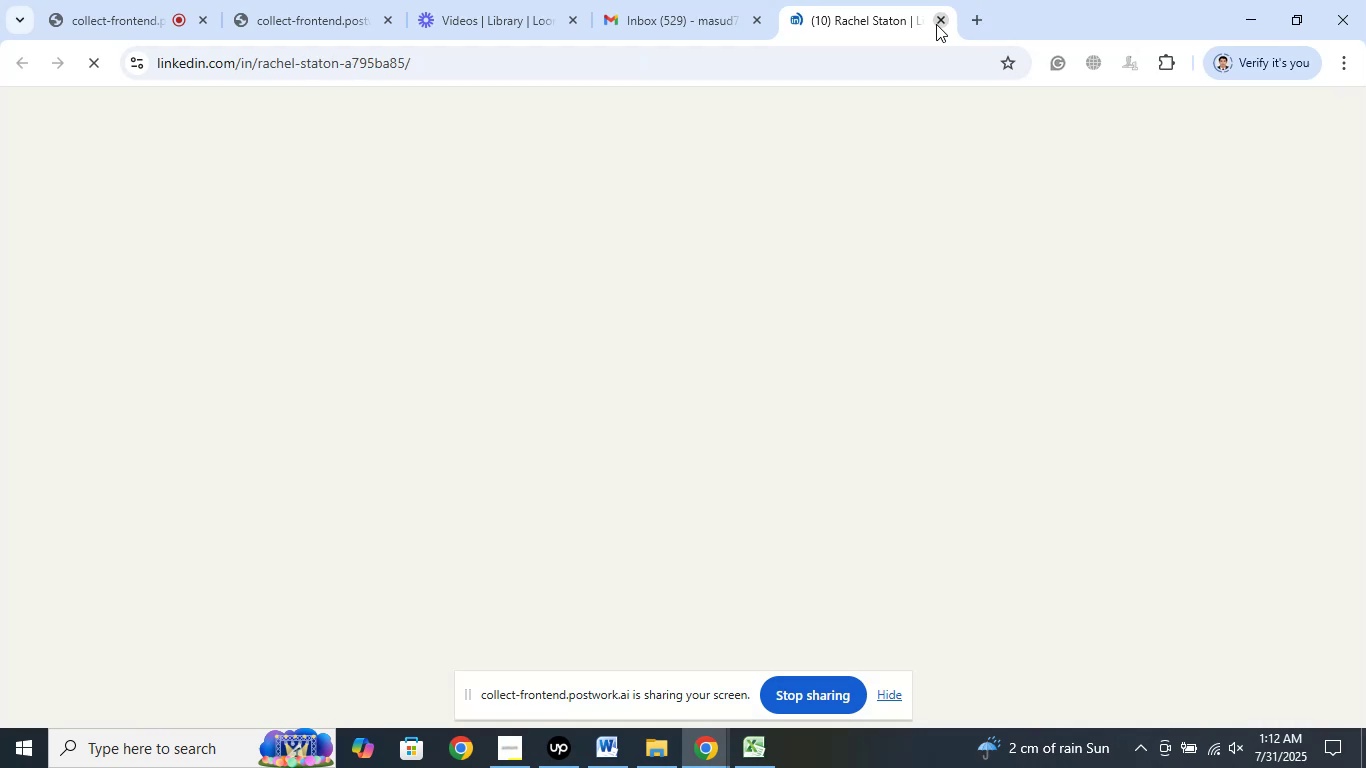 
left_click([936, 24])
 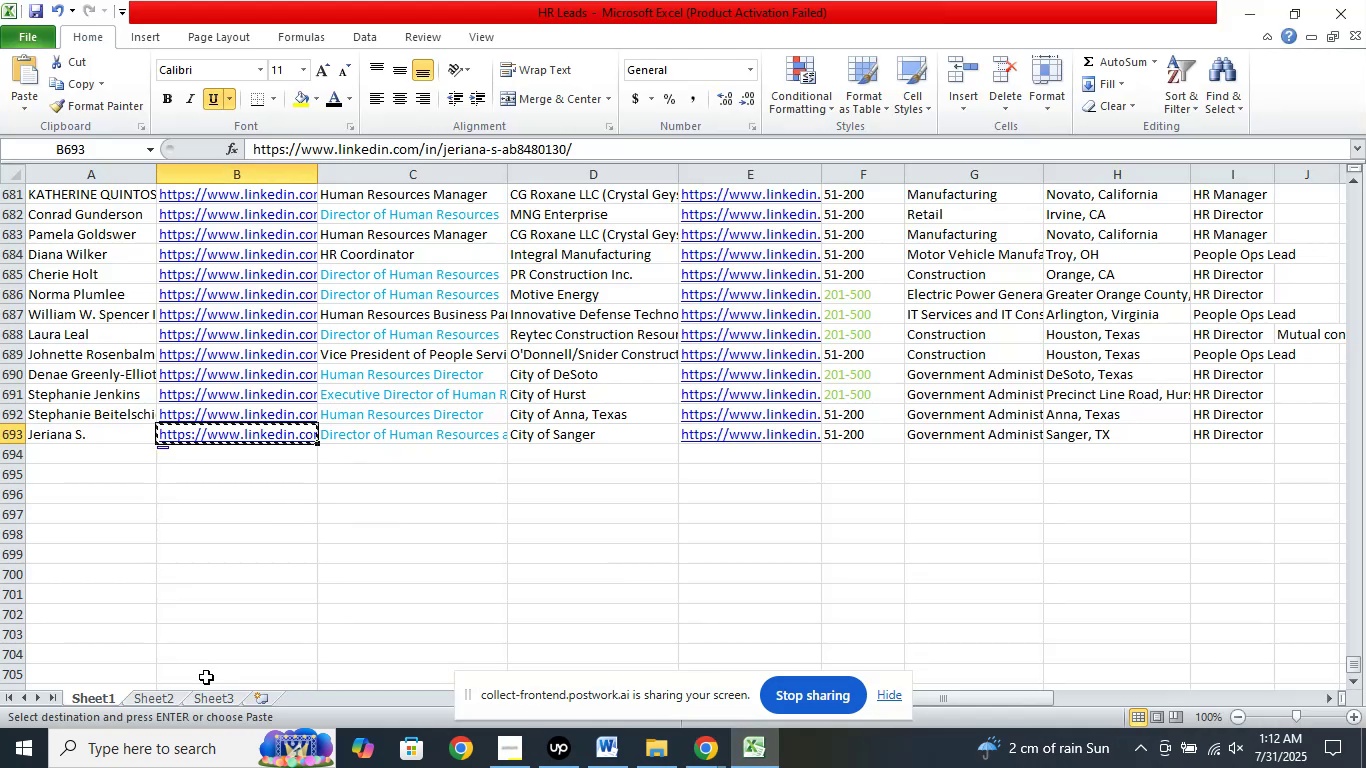 
left_click([159, 705])
 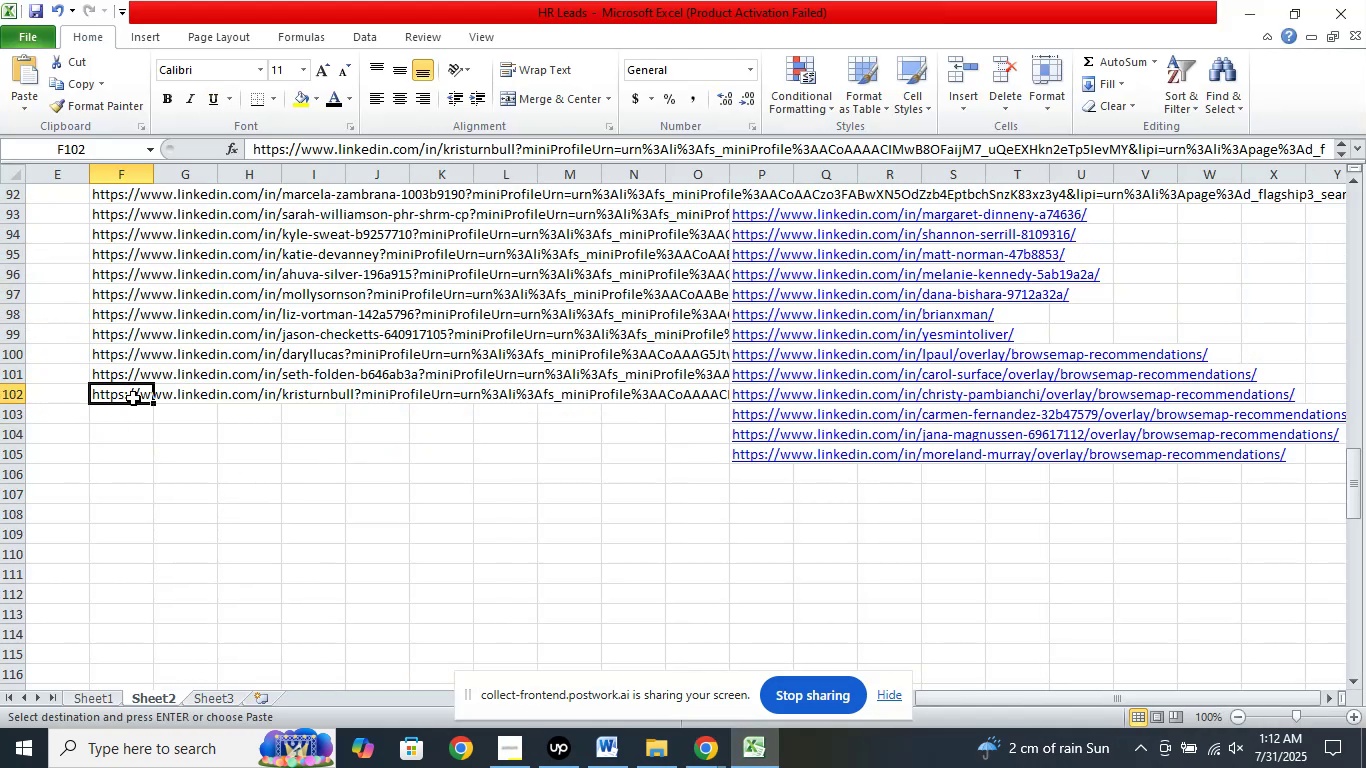 
right_click([133, 395])
 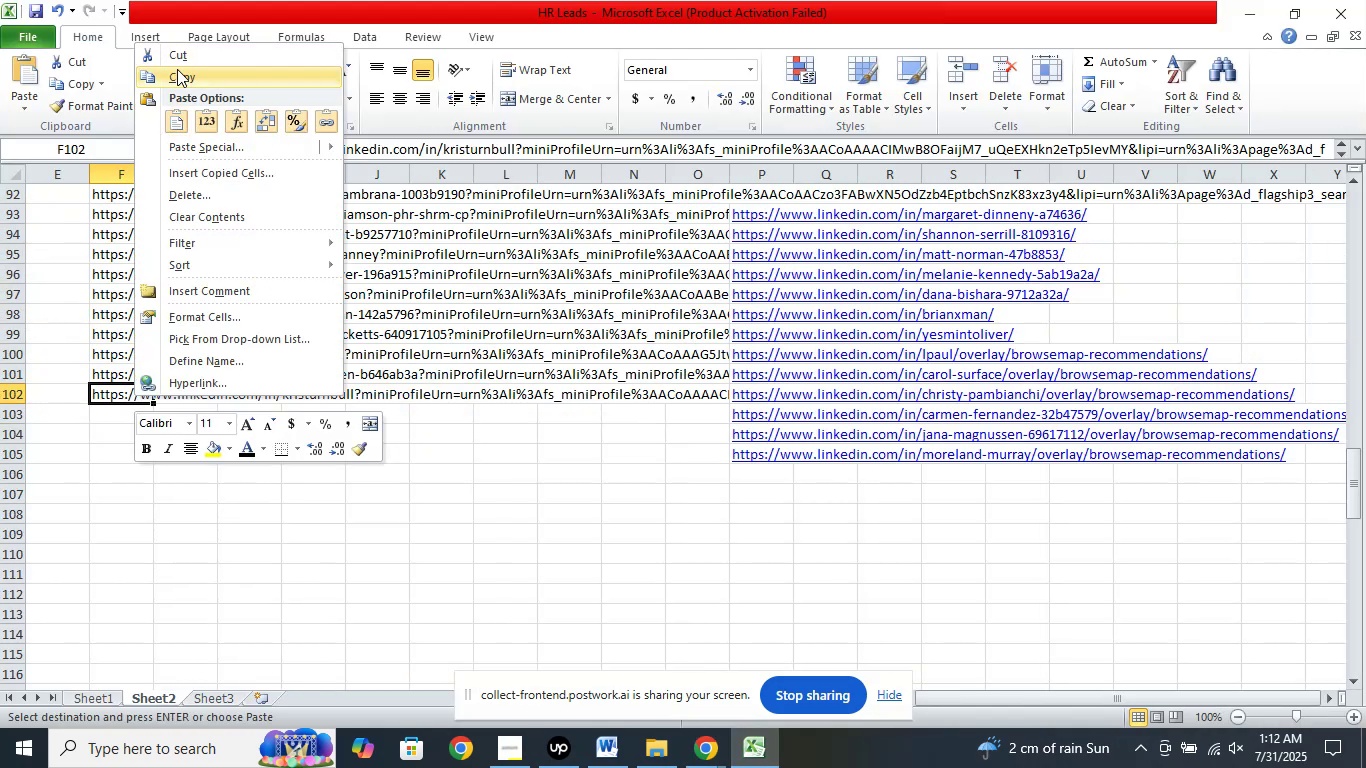 
left_click([179, 79])
 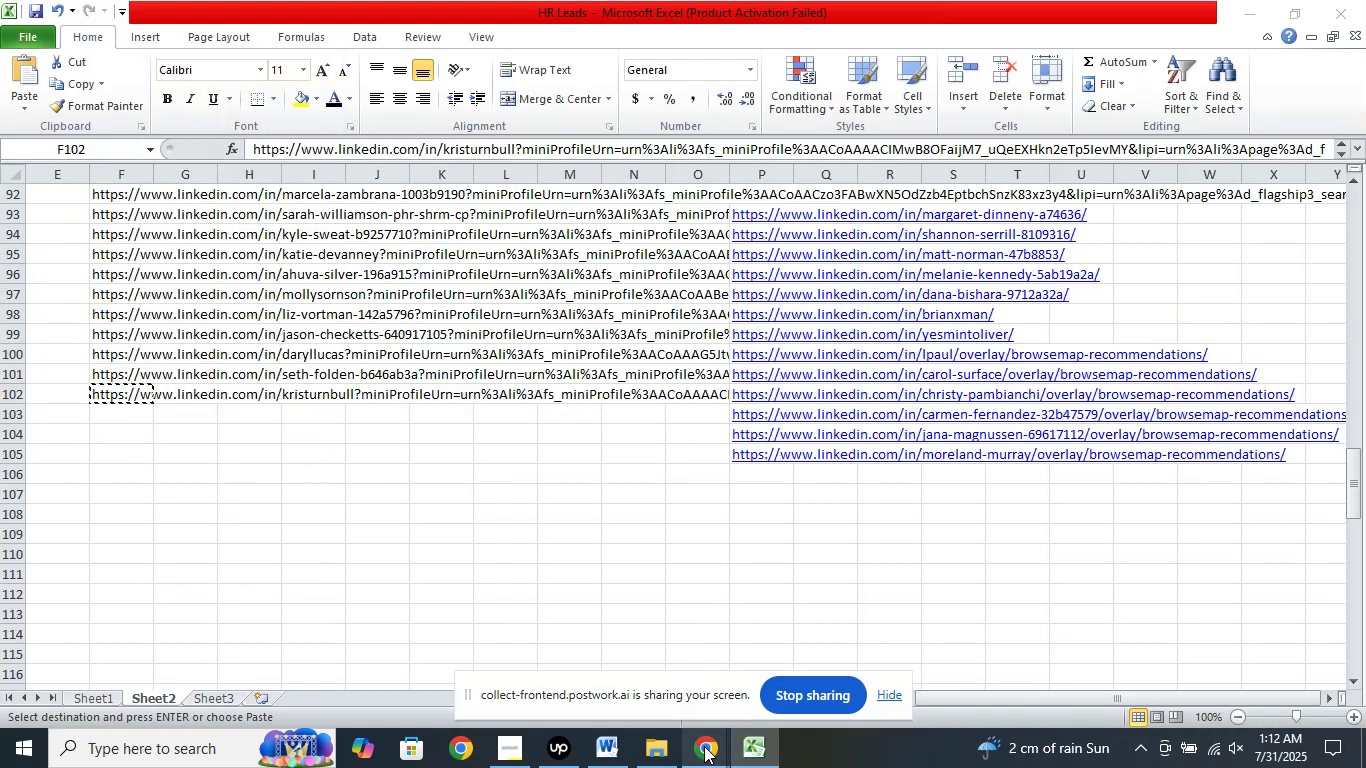 
left_click([595, 648])
 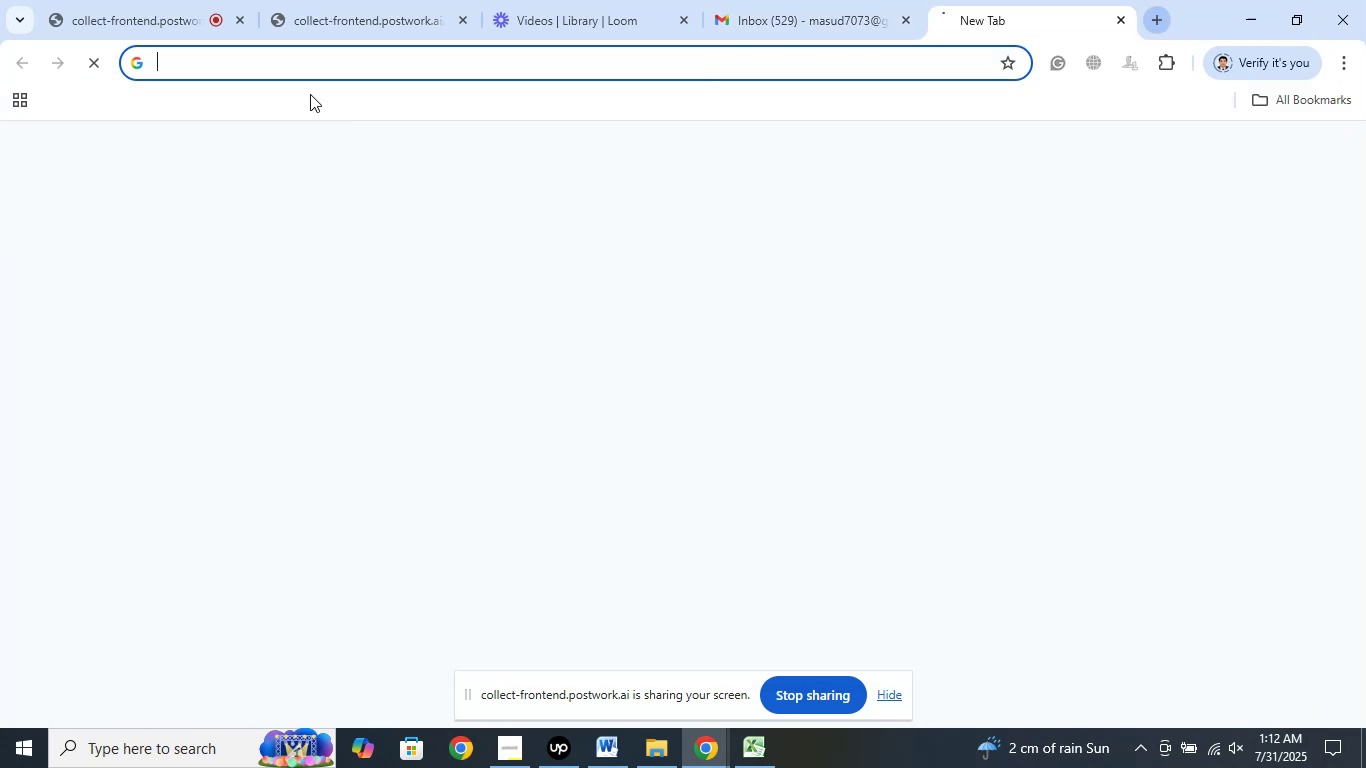 
right_click([289, 53])
 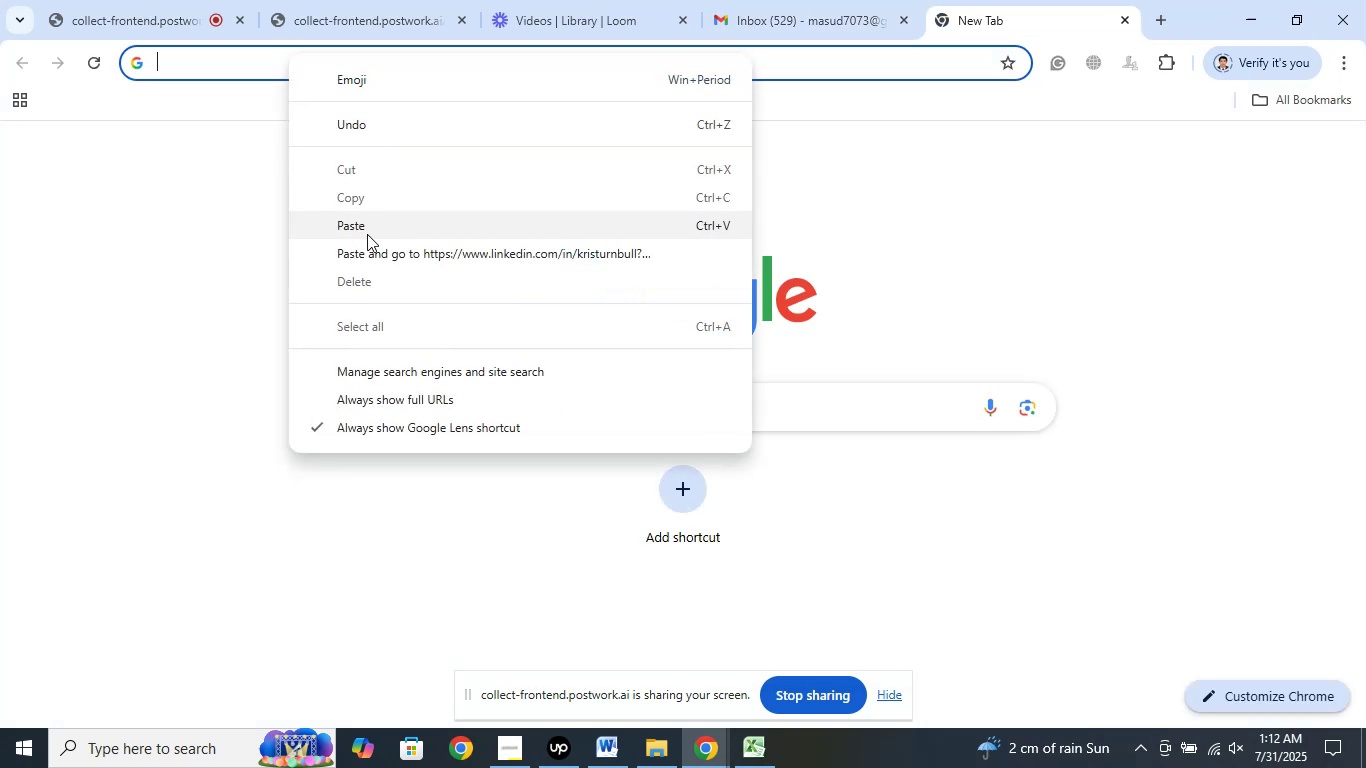 
left_click([362, 251])
 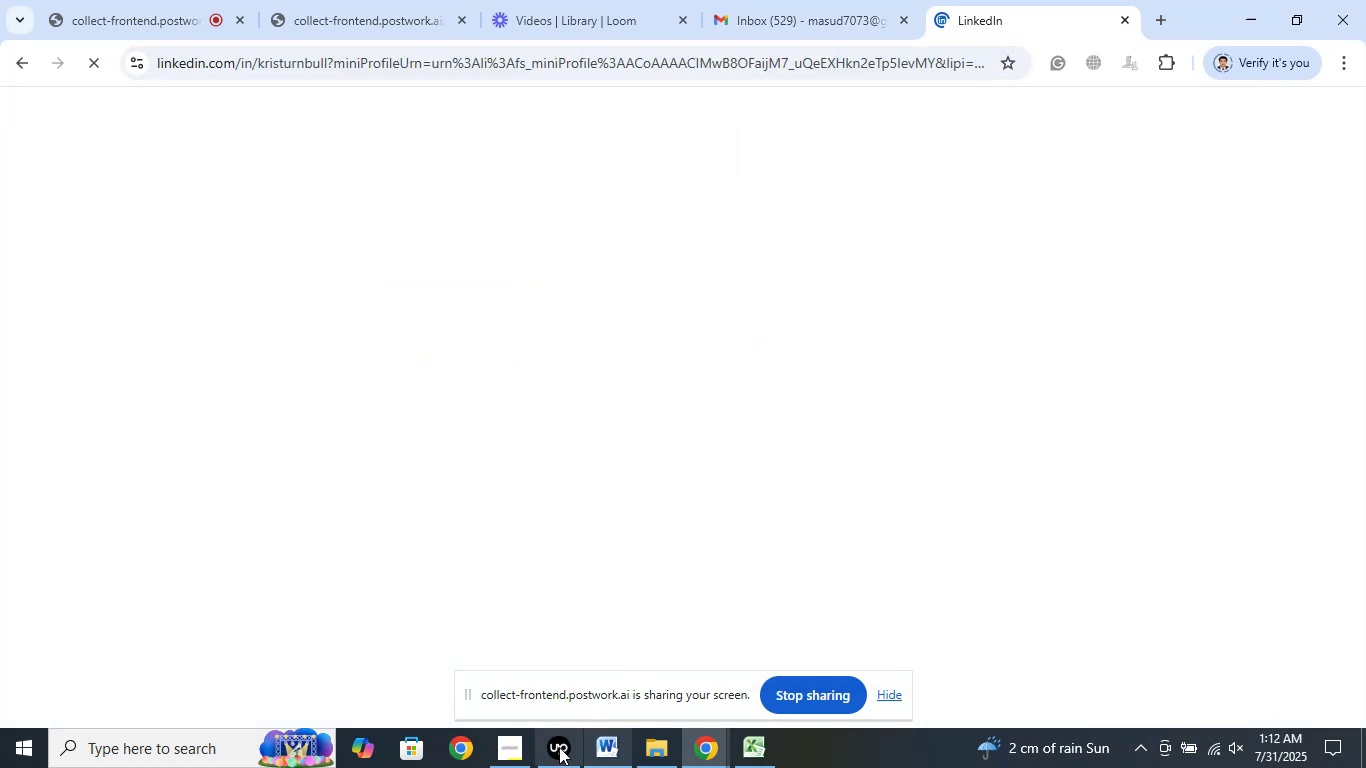 
left_click([559, 747])
 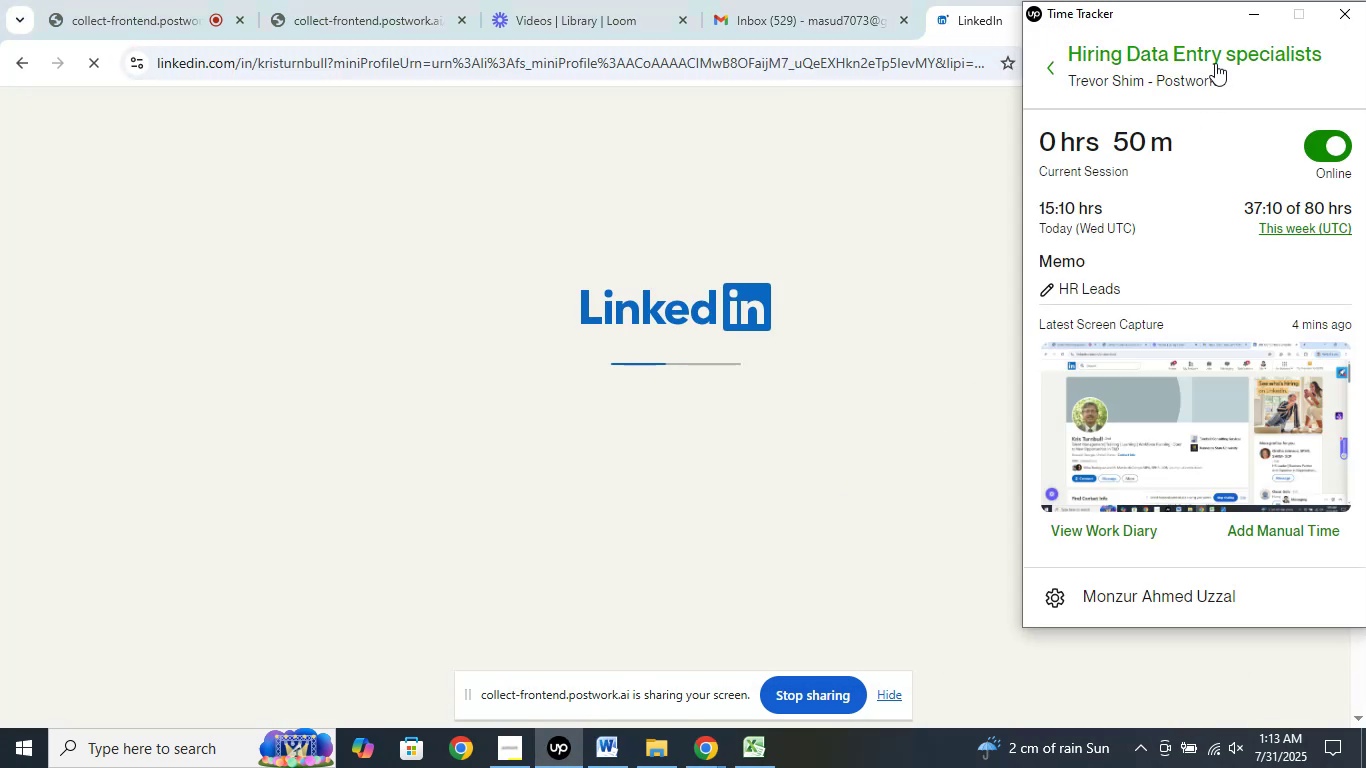 
left_click([1243, 15])
 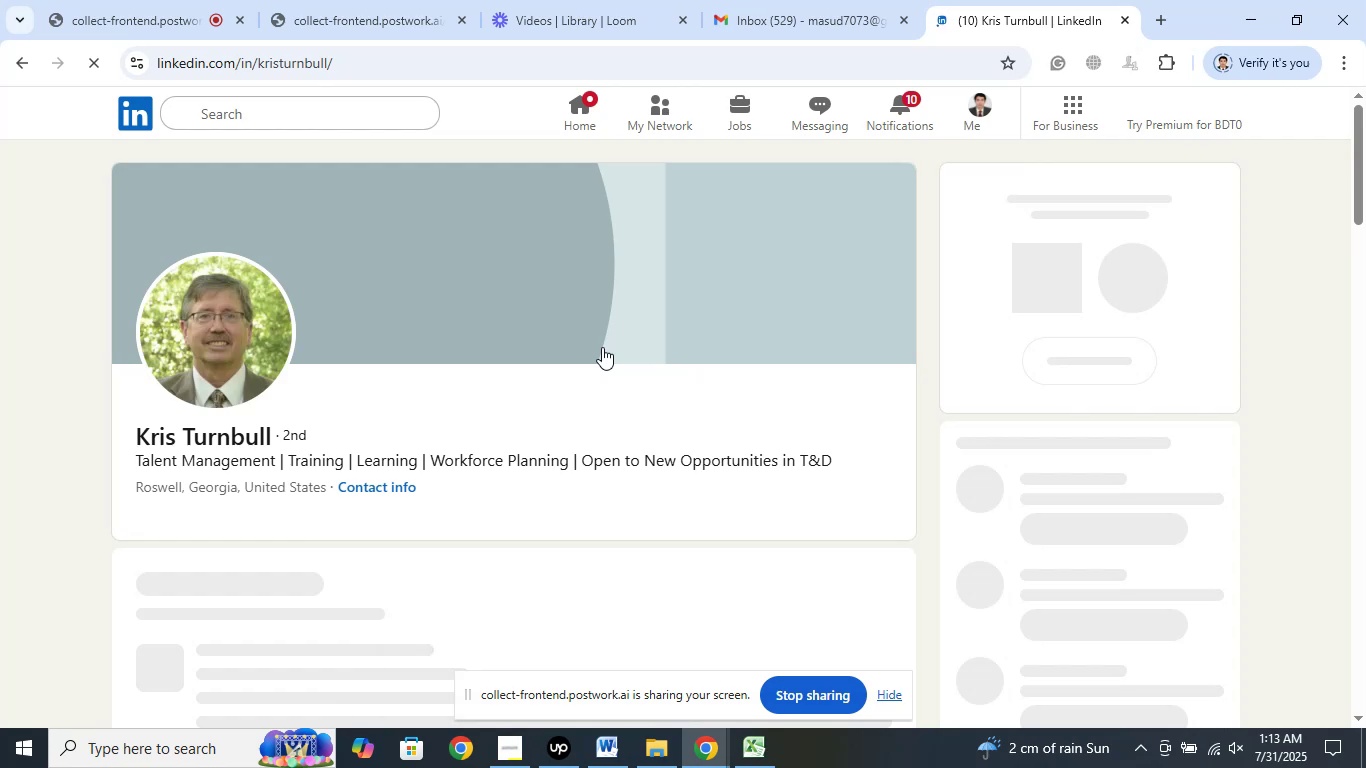 
wait(9.89)
 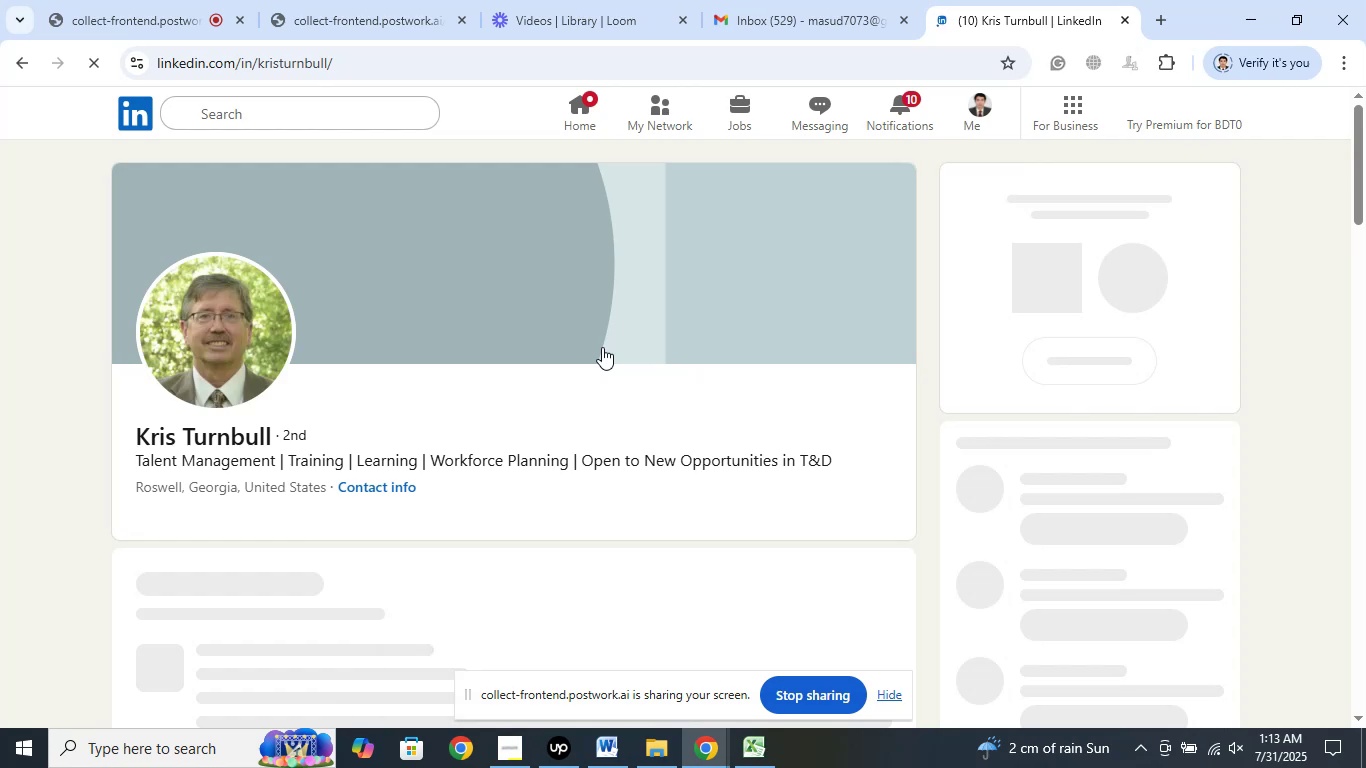 
left_click([1127, 22])
 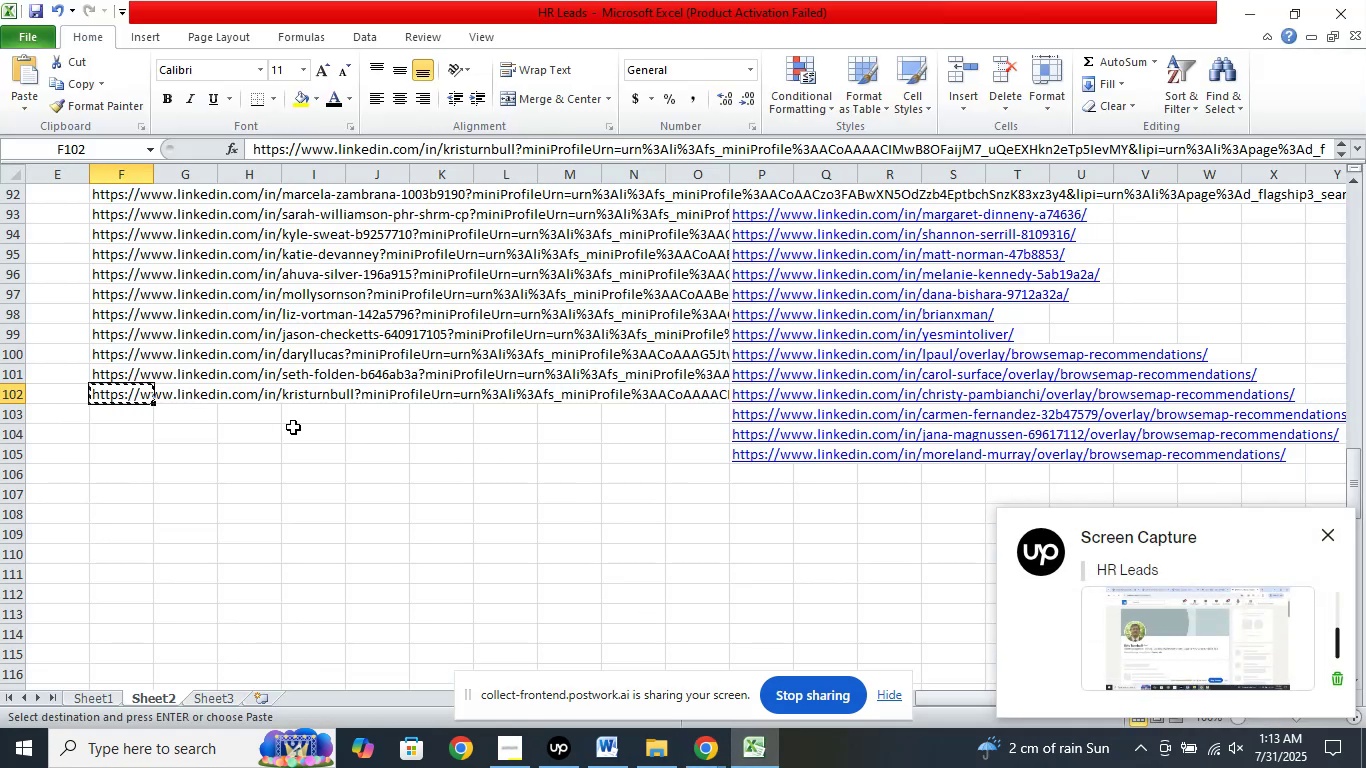 
key(Delete)
 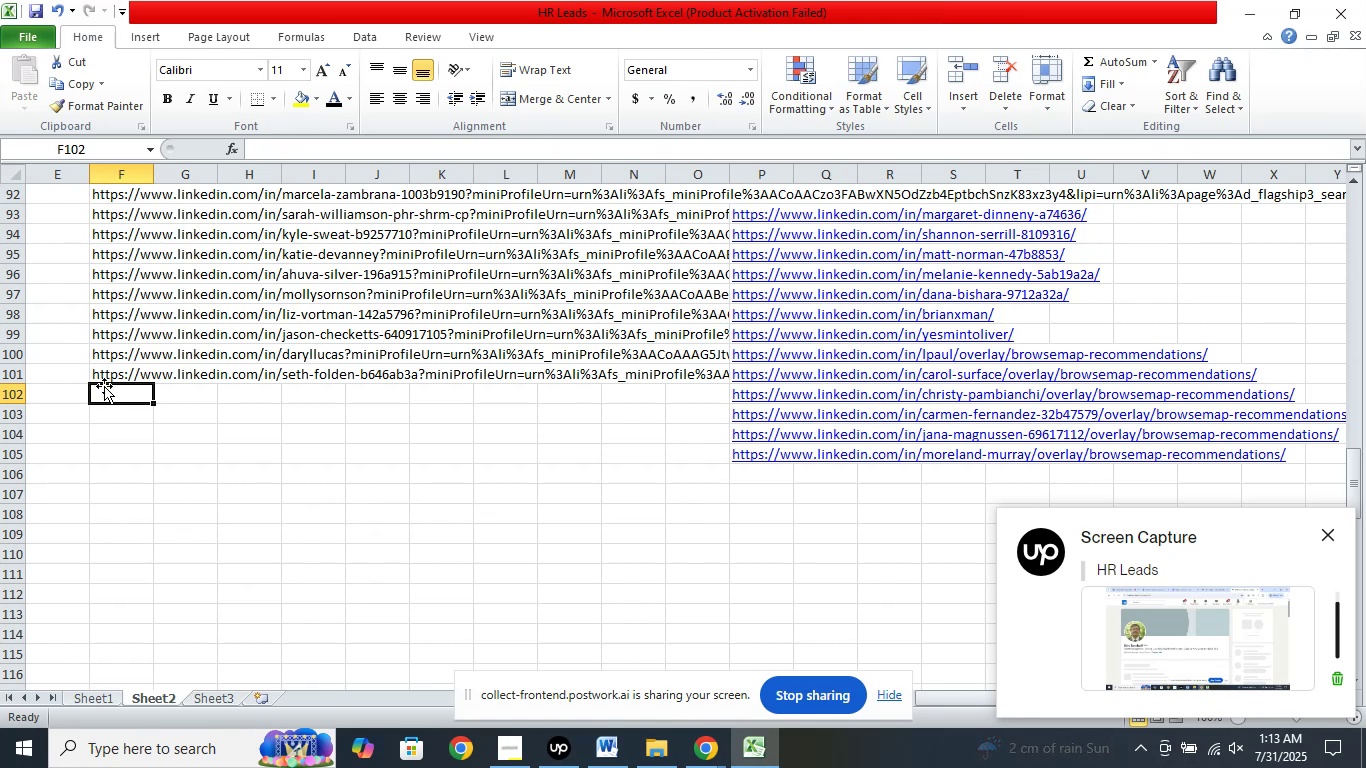 
right_click([112, 376])
 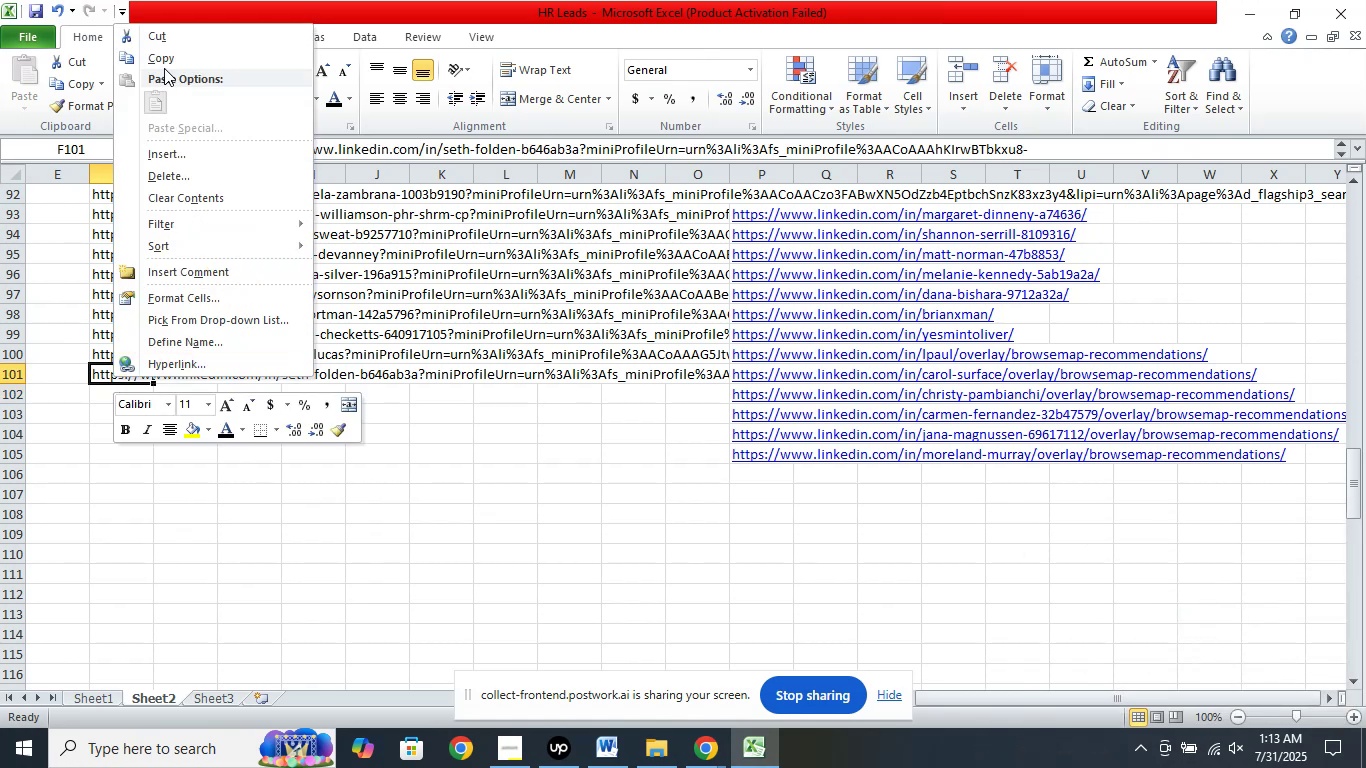 
left_click([163, 61])
 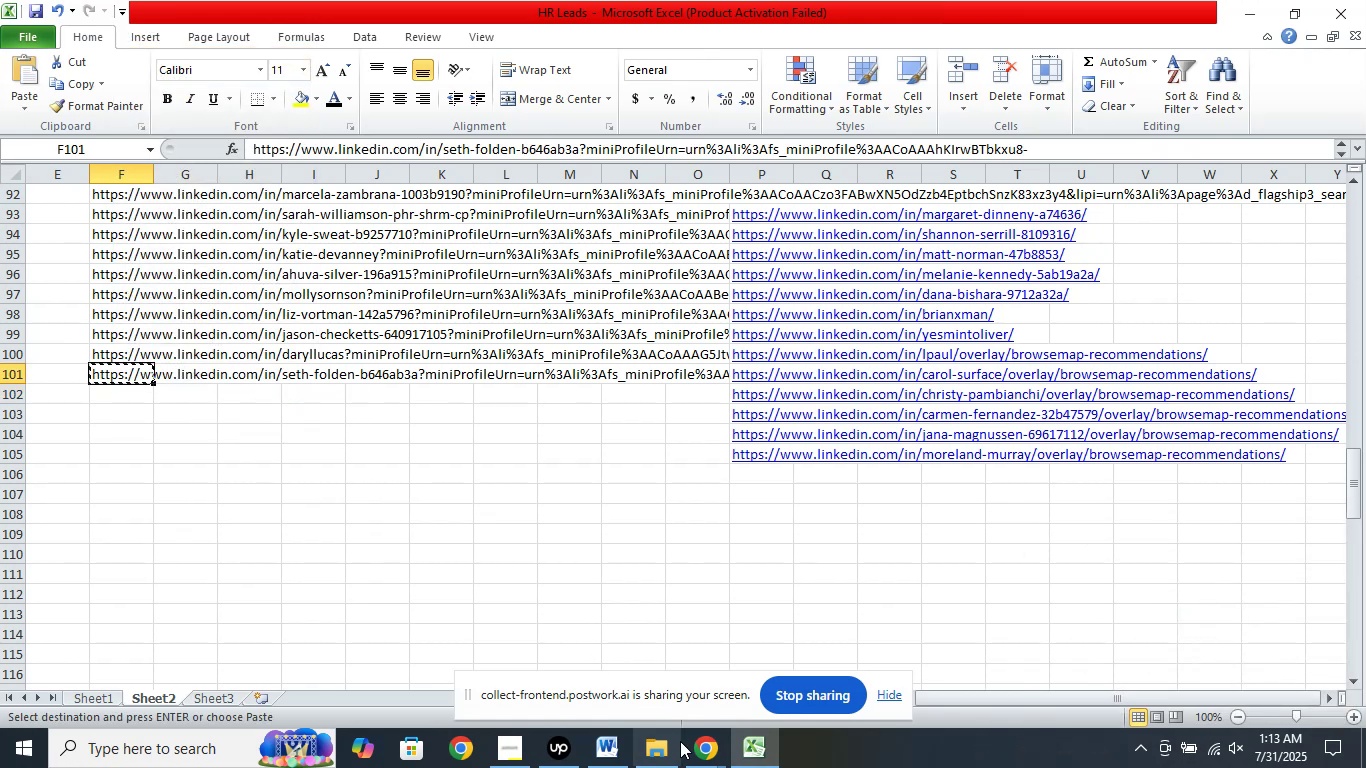 
left_click([699, 752])
 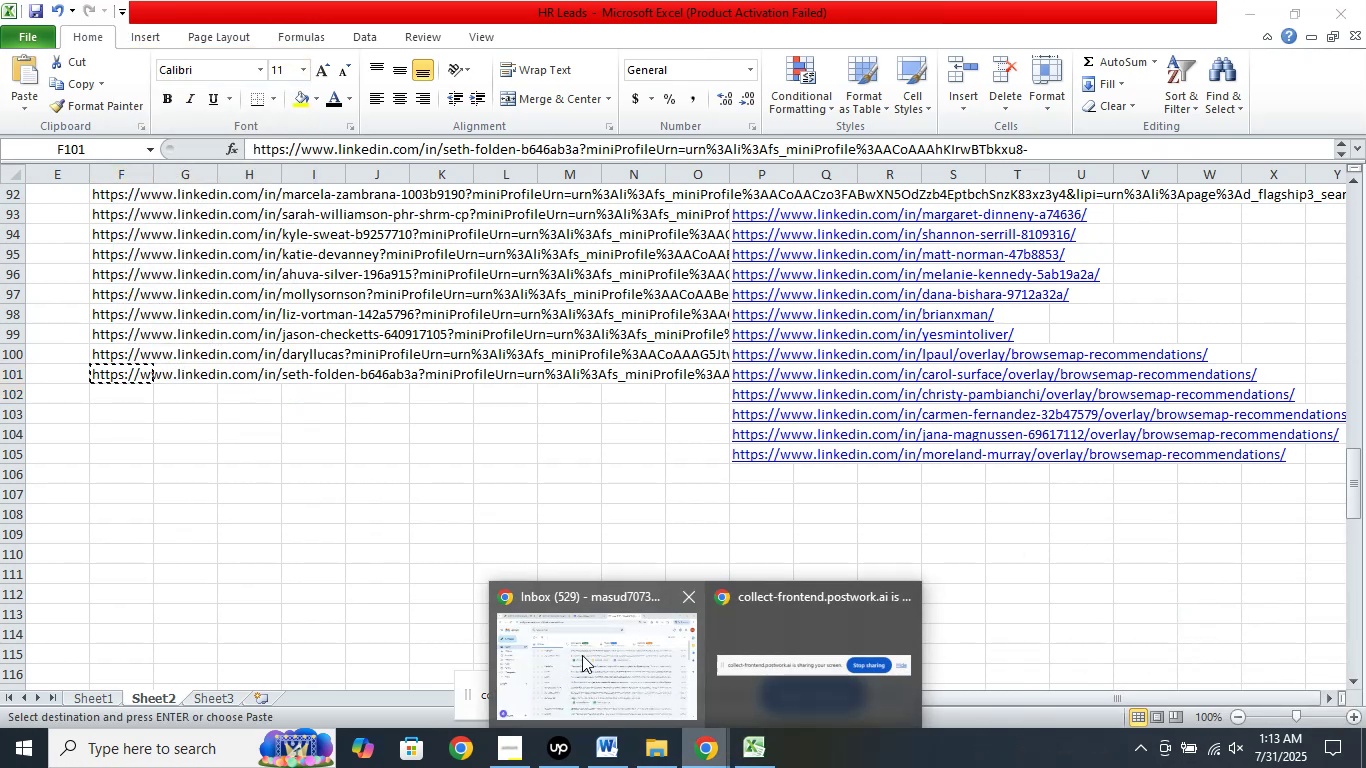 
left_click([582, 655])
 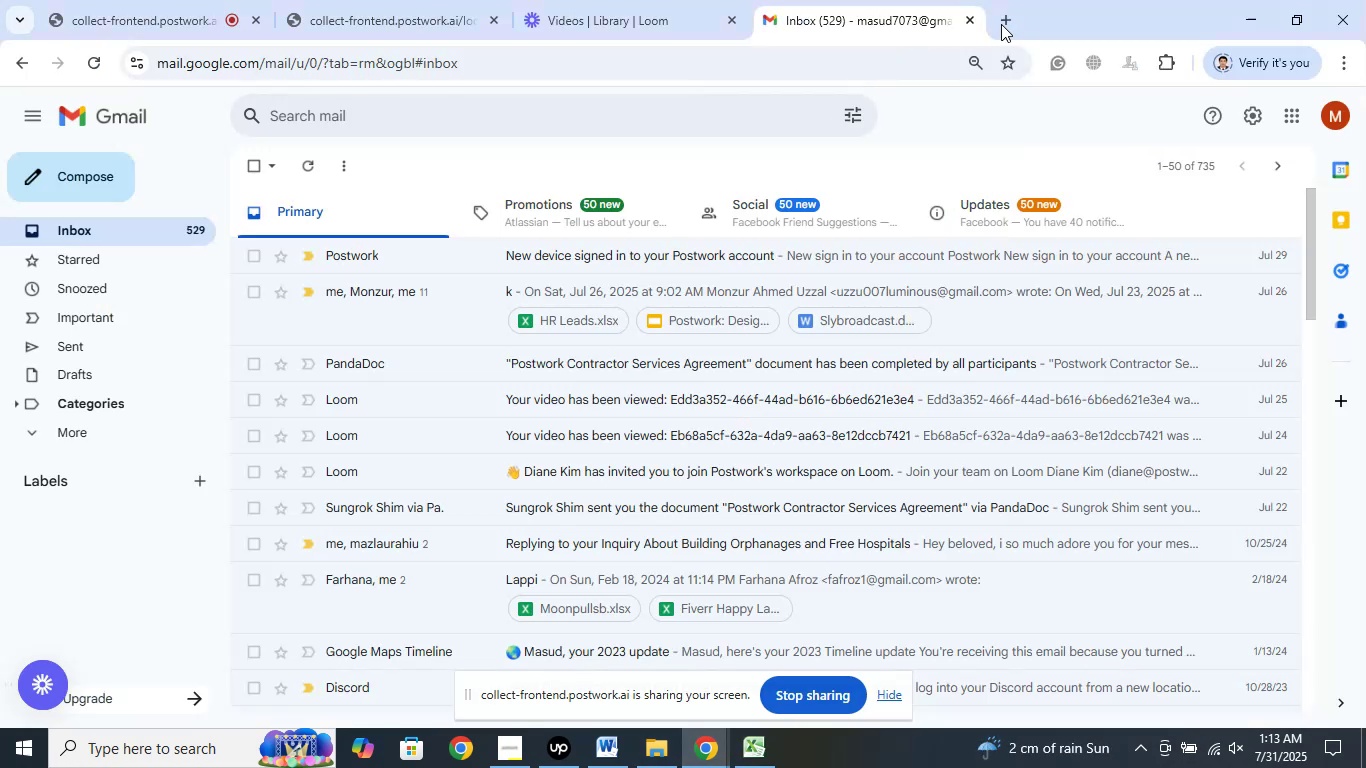 
left_click([1014, 23])
 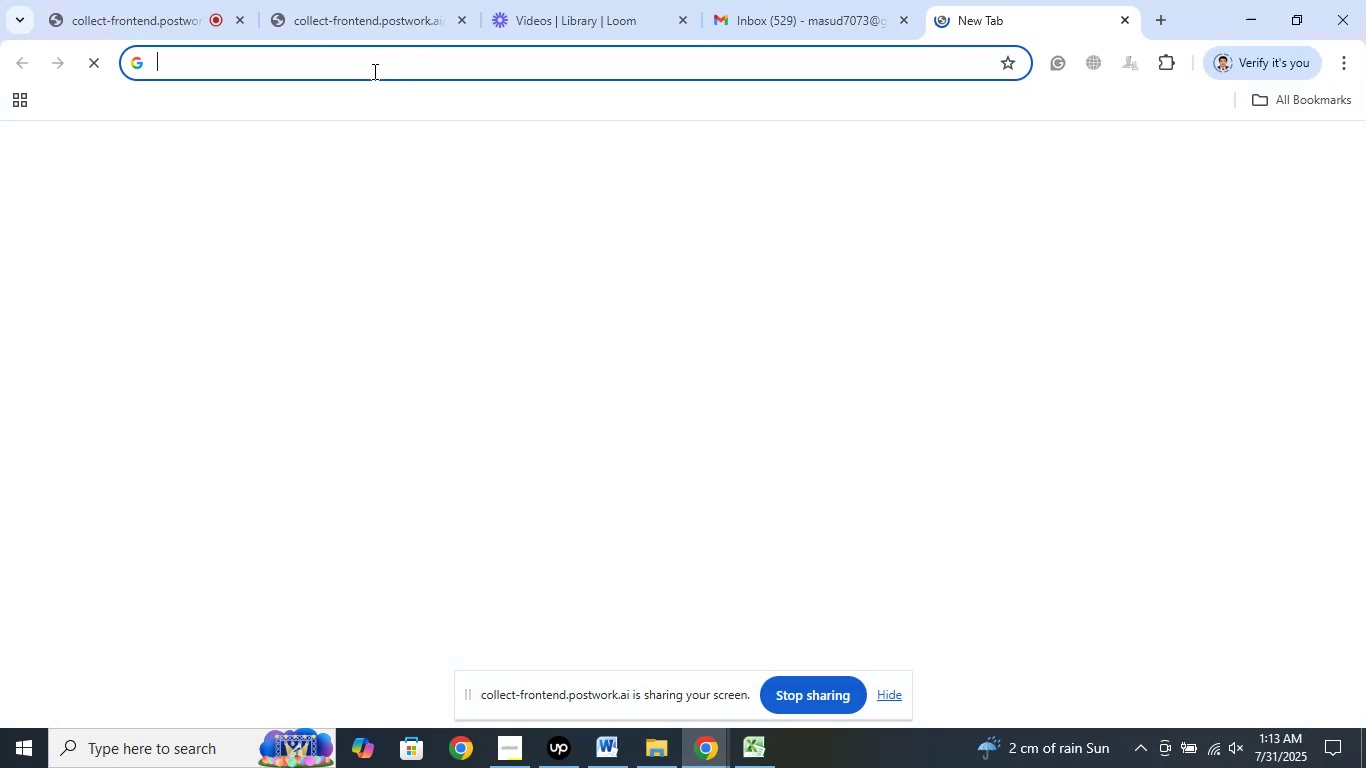 
right_click([372, 71])
 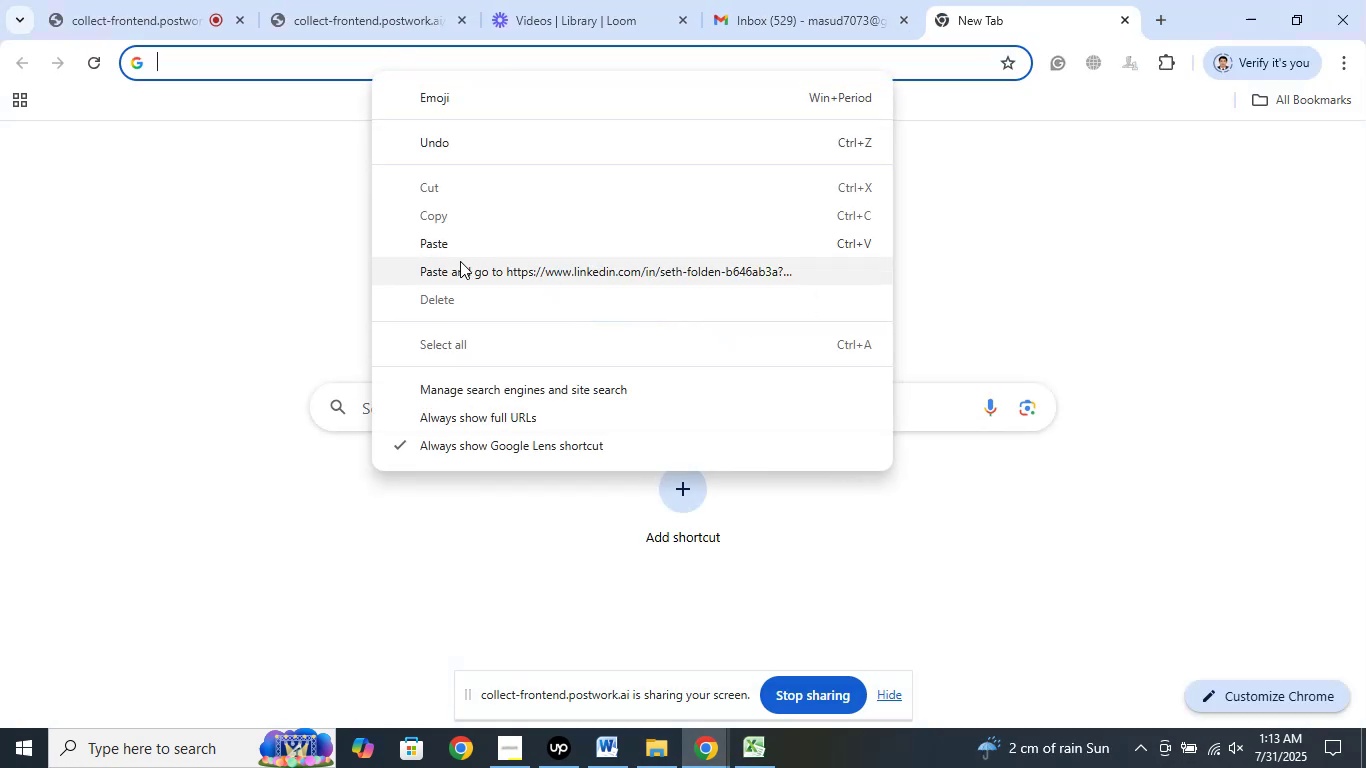 
left_click([460, 261])
 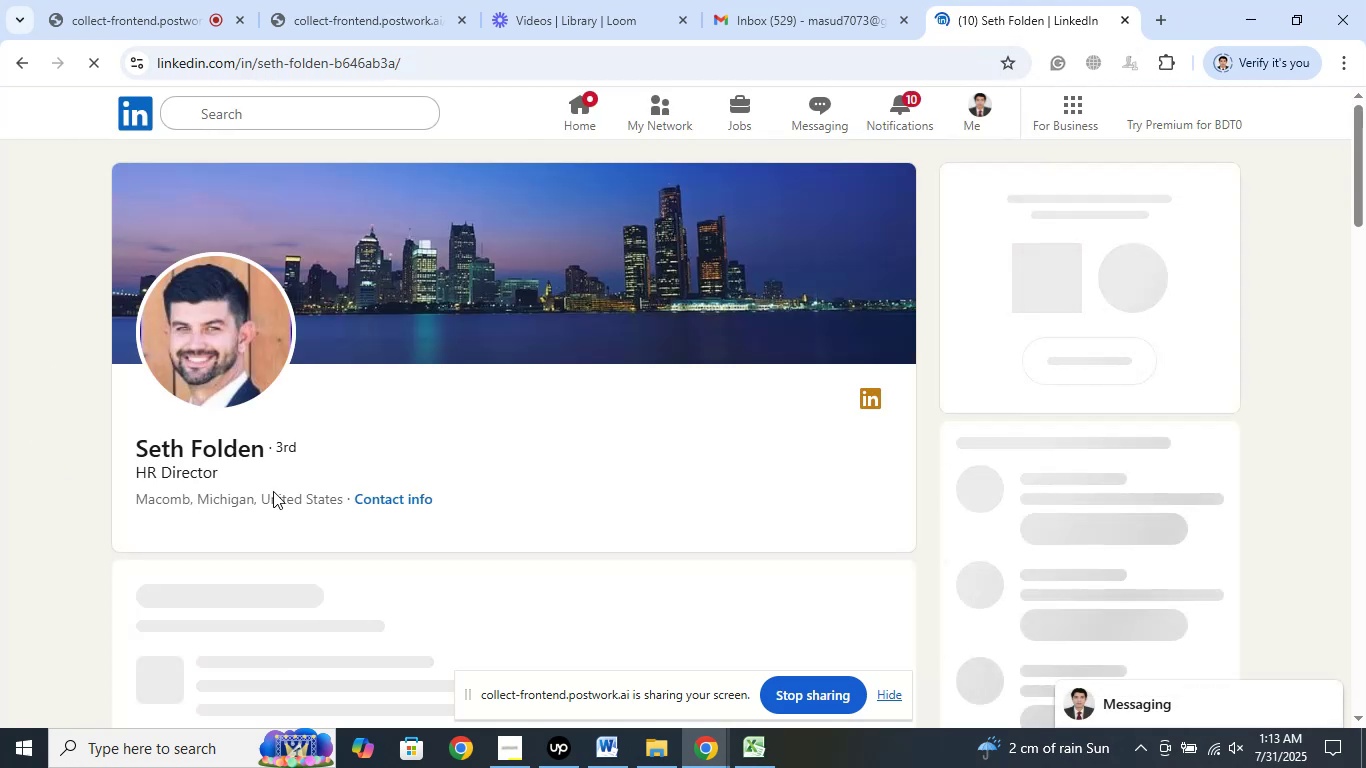 
wait(13.51)
 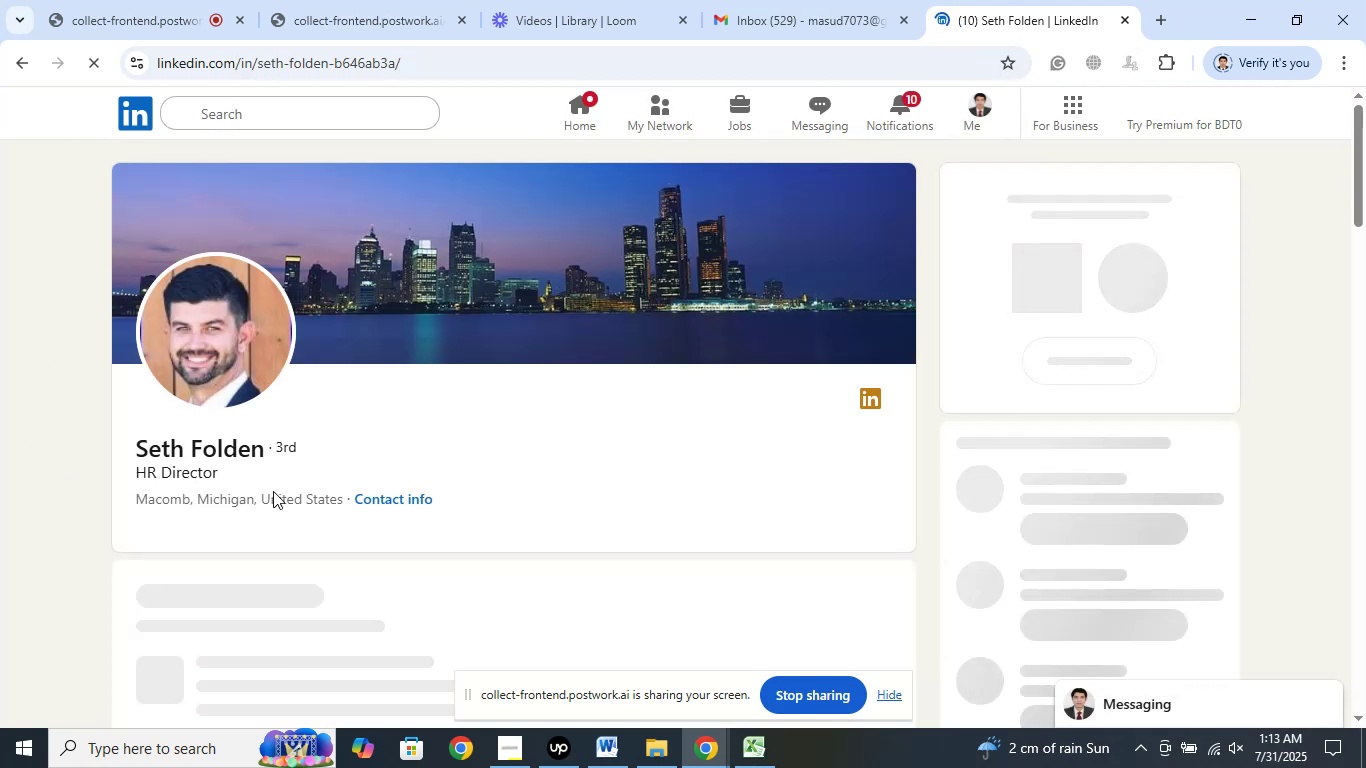 
left_click([788, 449])
 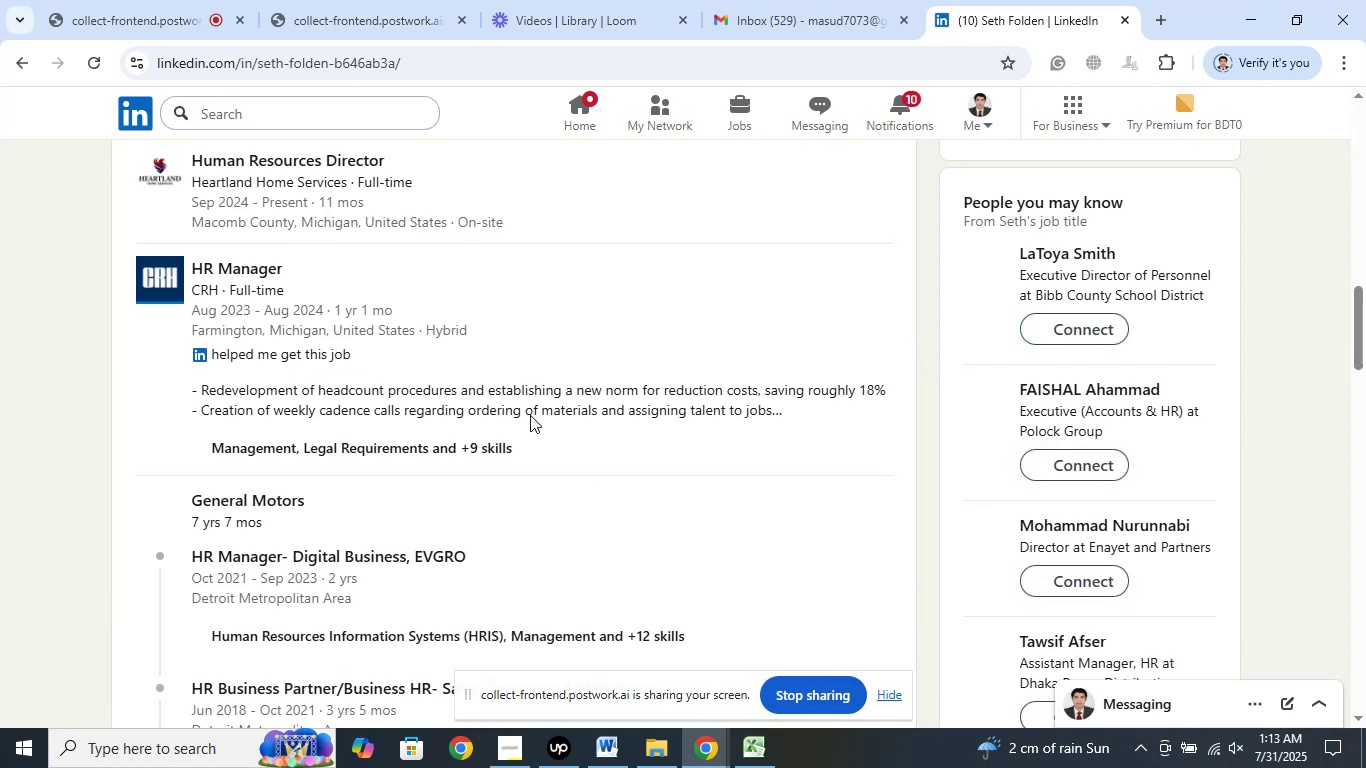 
scroll: coordinate [530, 415], scroll_direction: up, amount: 2.0
 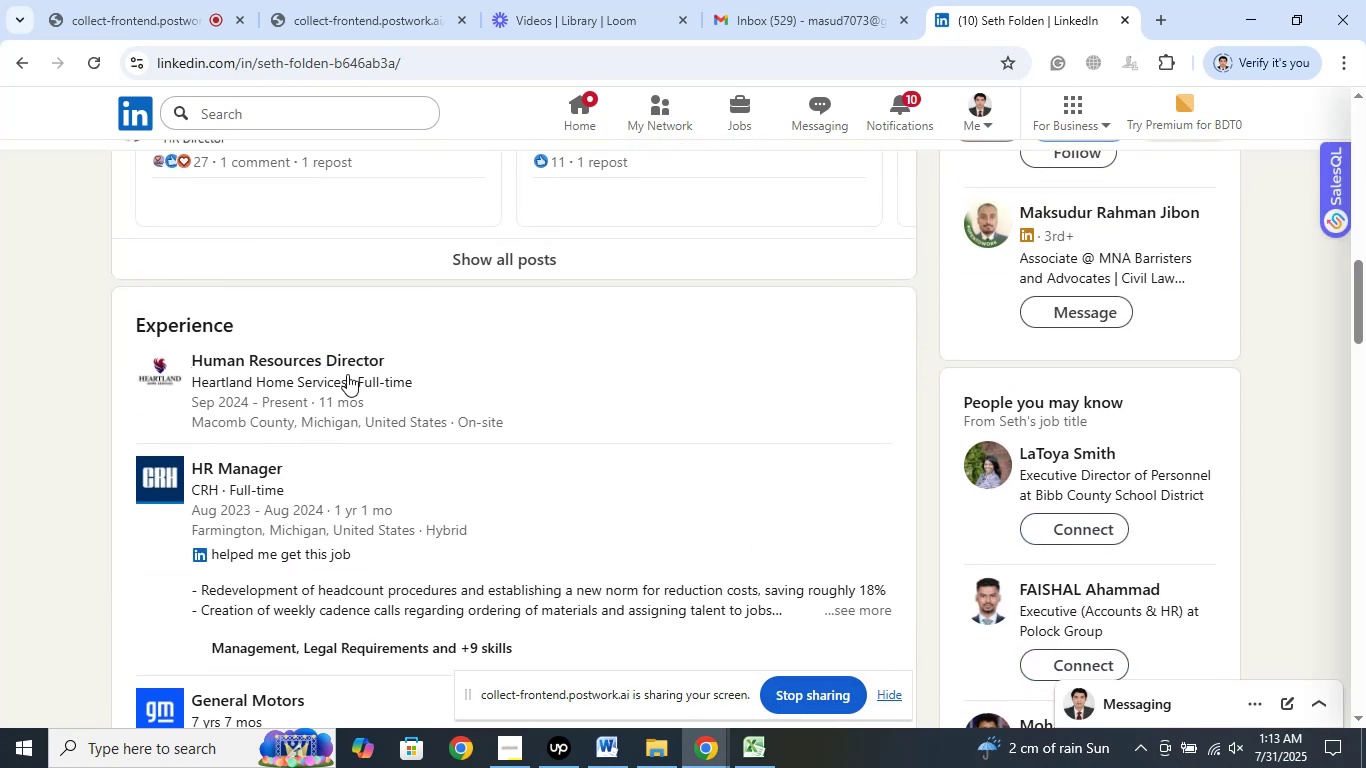 
right_click([347, 360])
 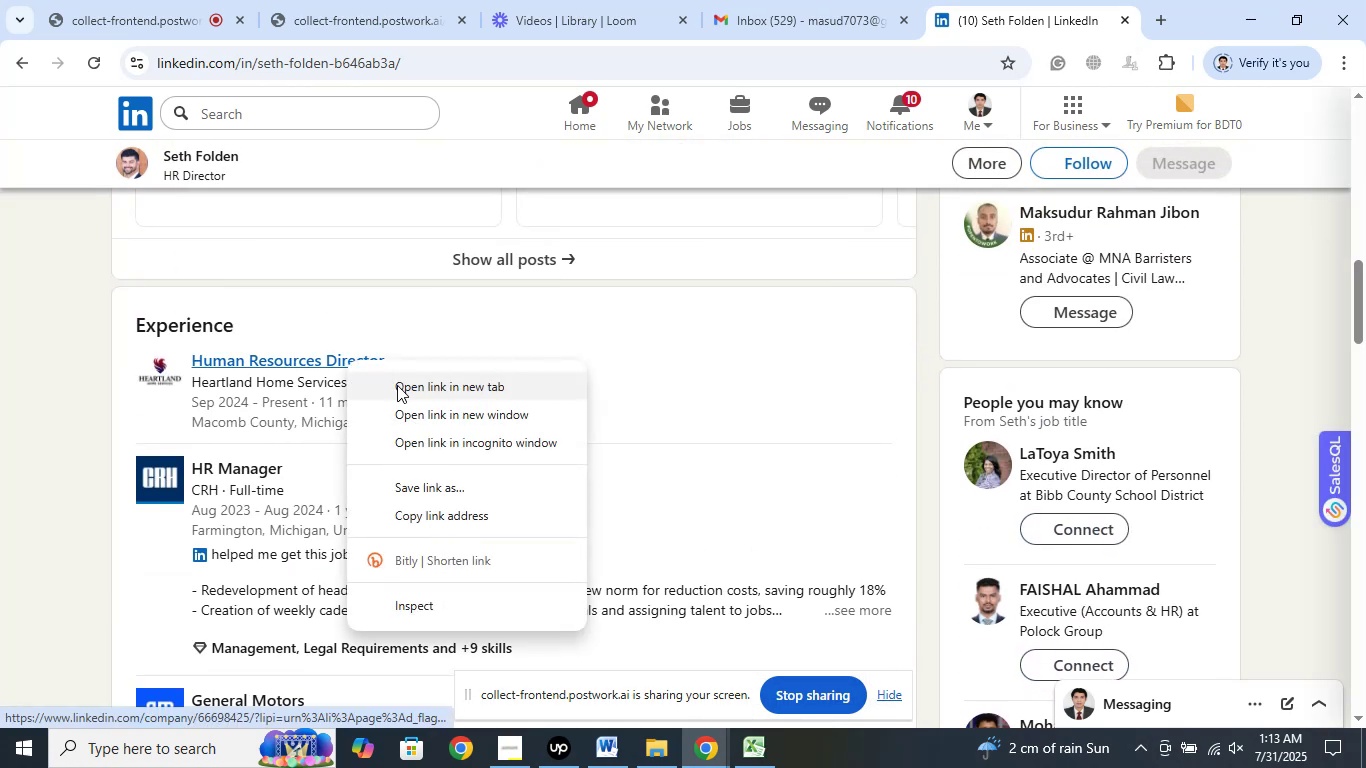 
left_click([397, 385])
 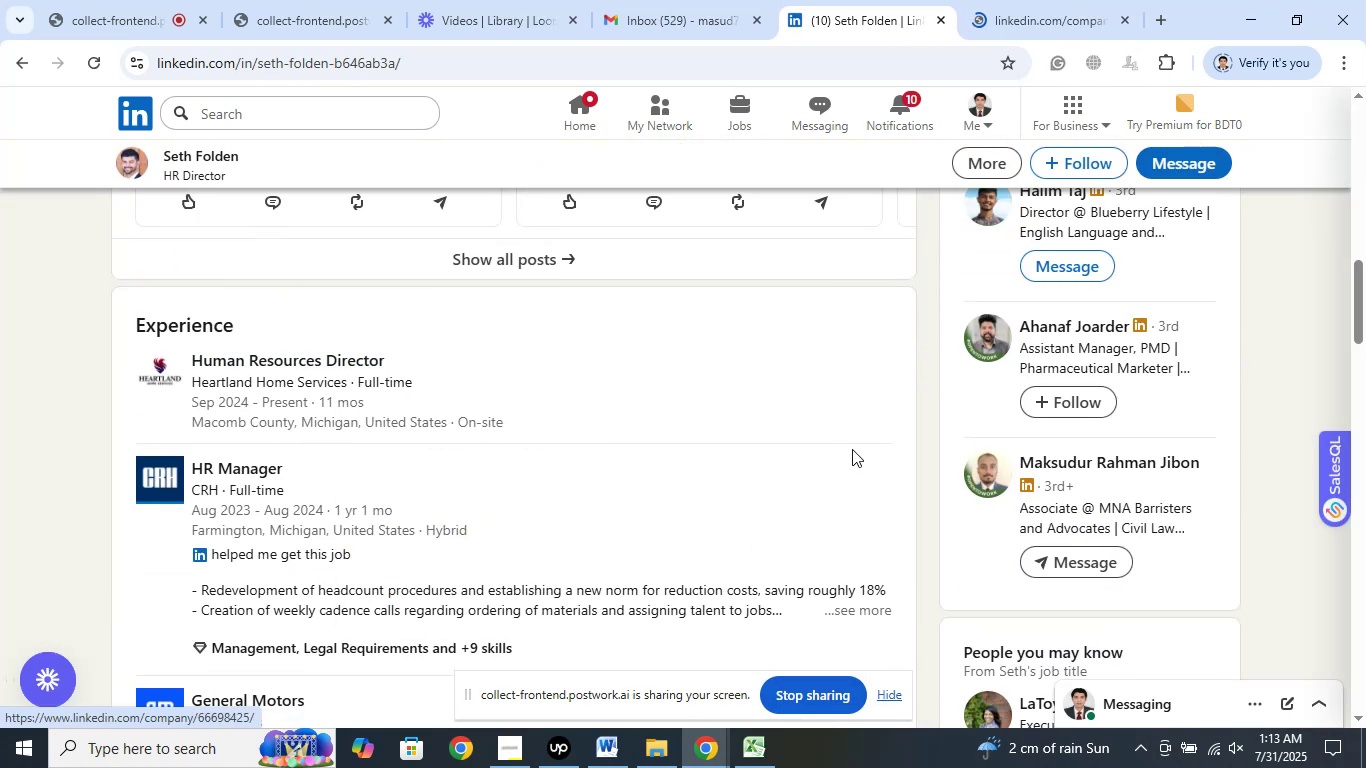 
left_click([1020, 0])
 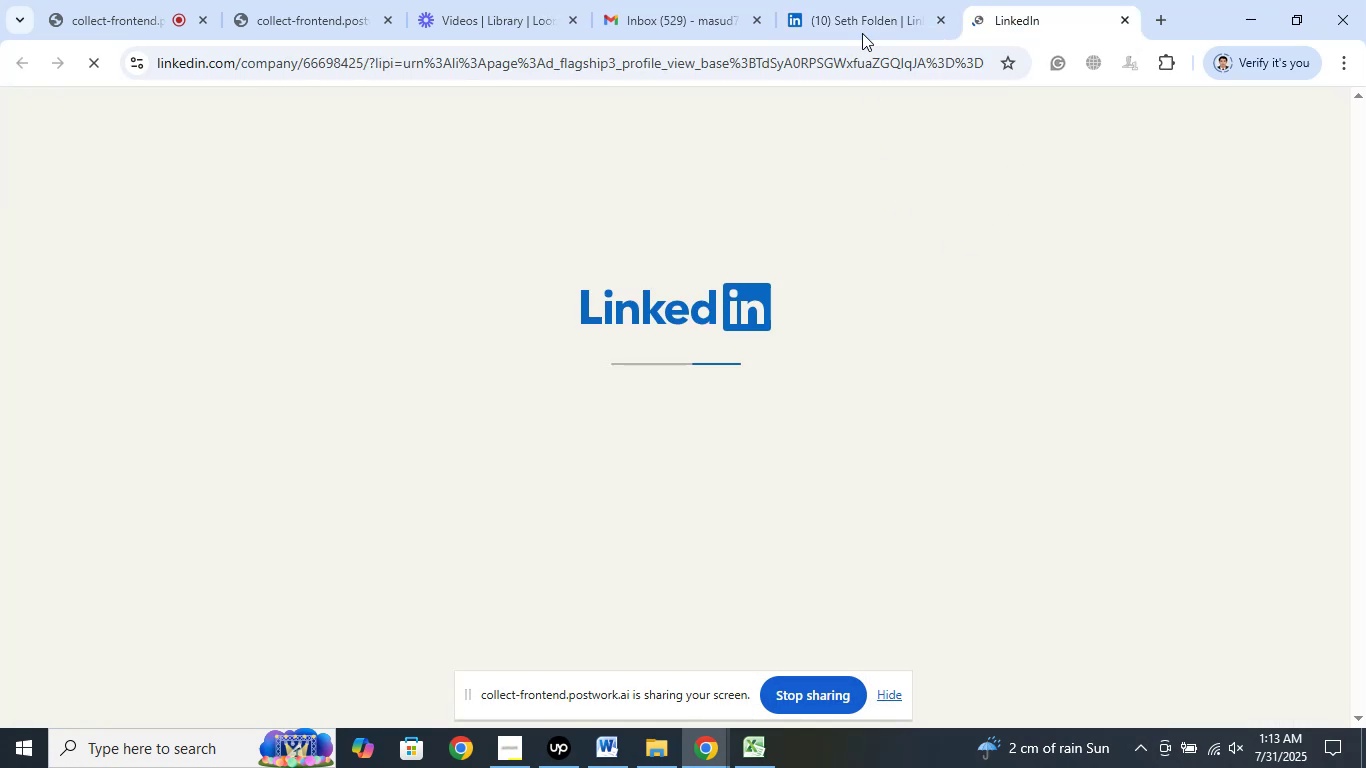 
left_click([861, 0])
 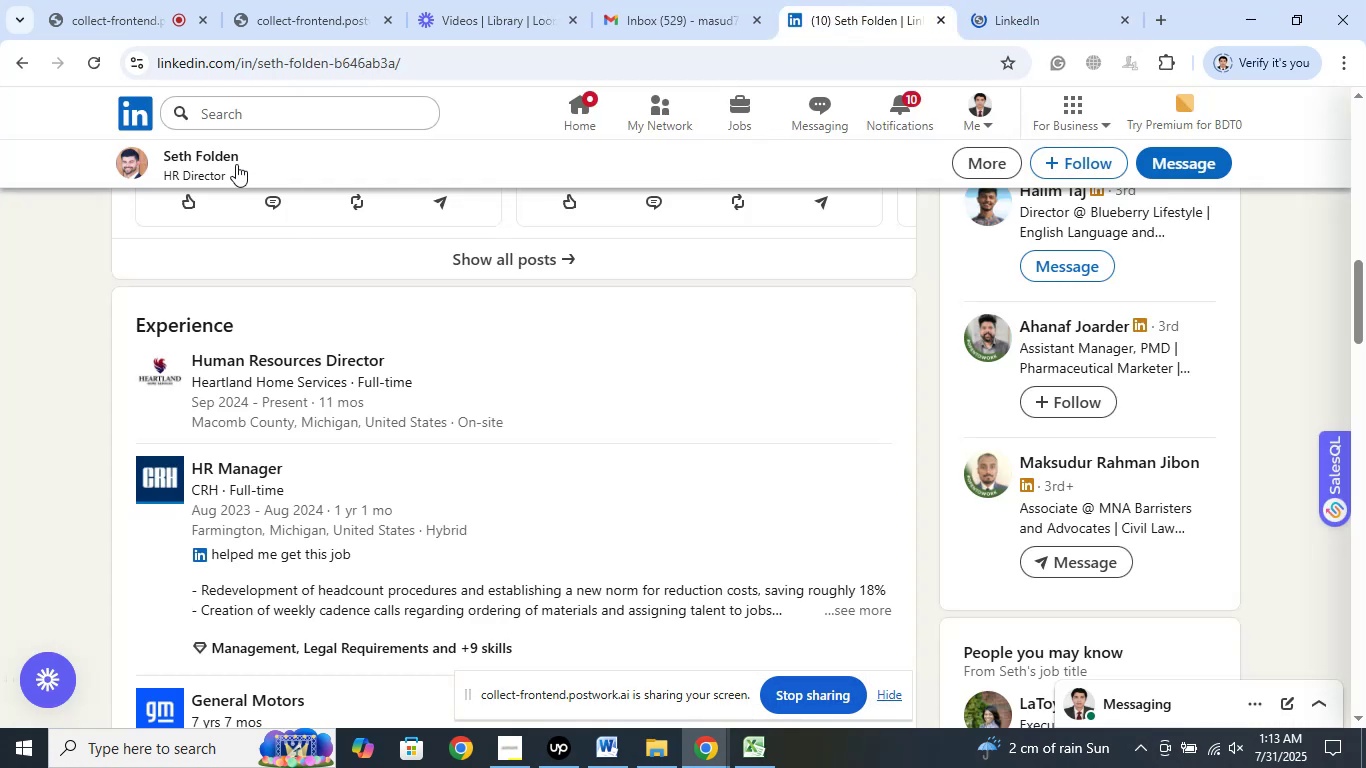 
left_click([181, 161])
 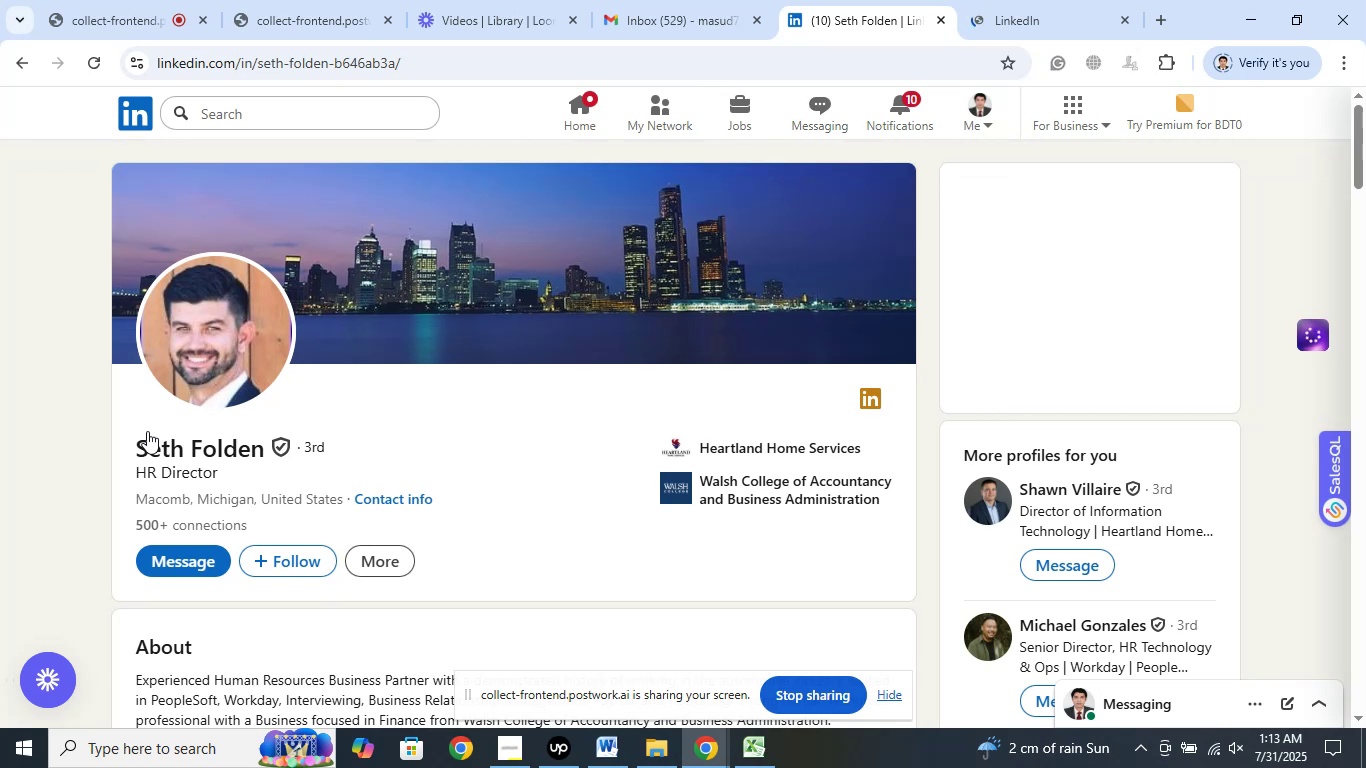 
left_click_drag(start_coordinate=[130, 447], to_coordinate=[260, 452])
 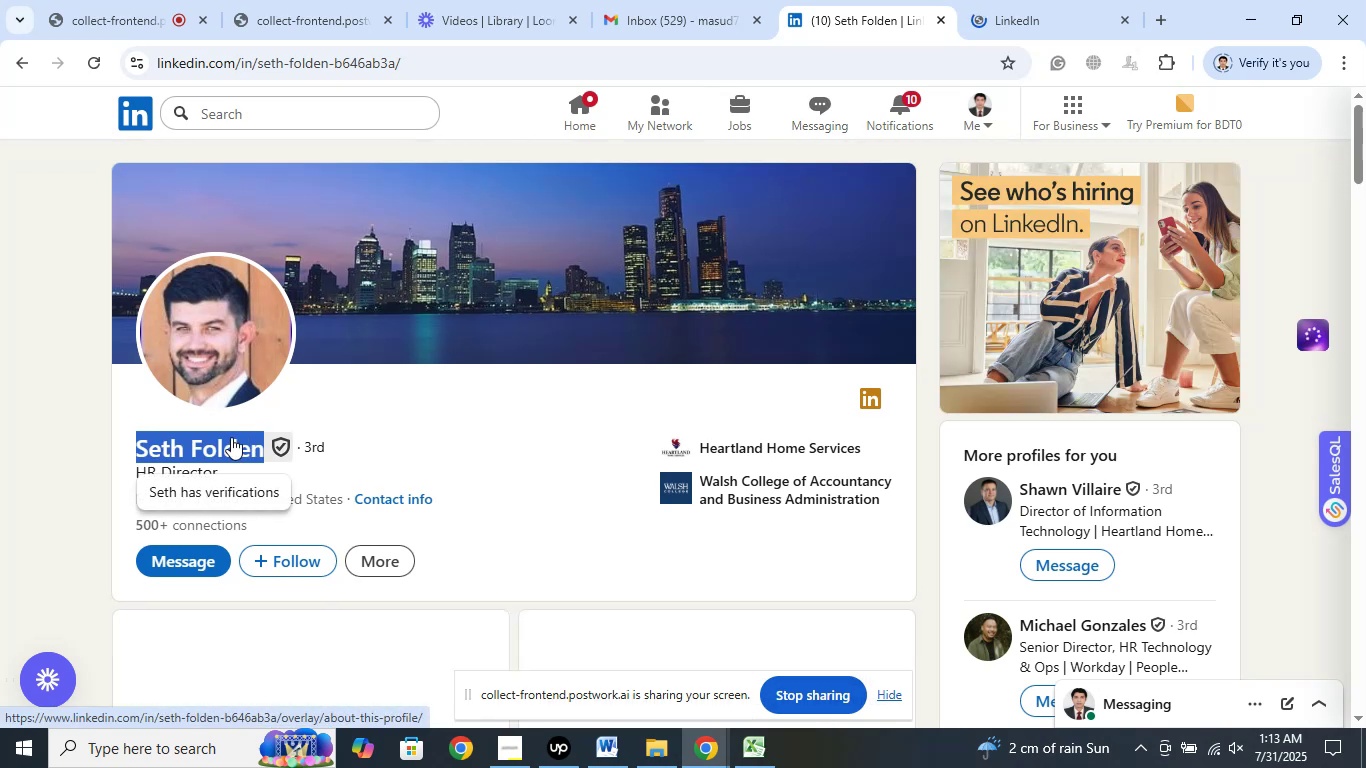 
right_click([231, 437])
 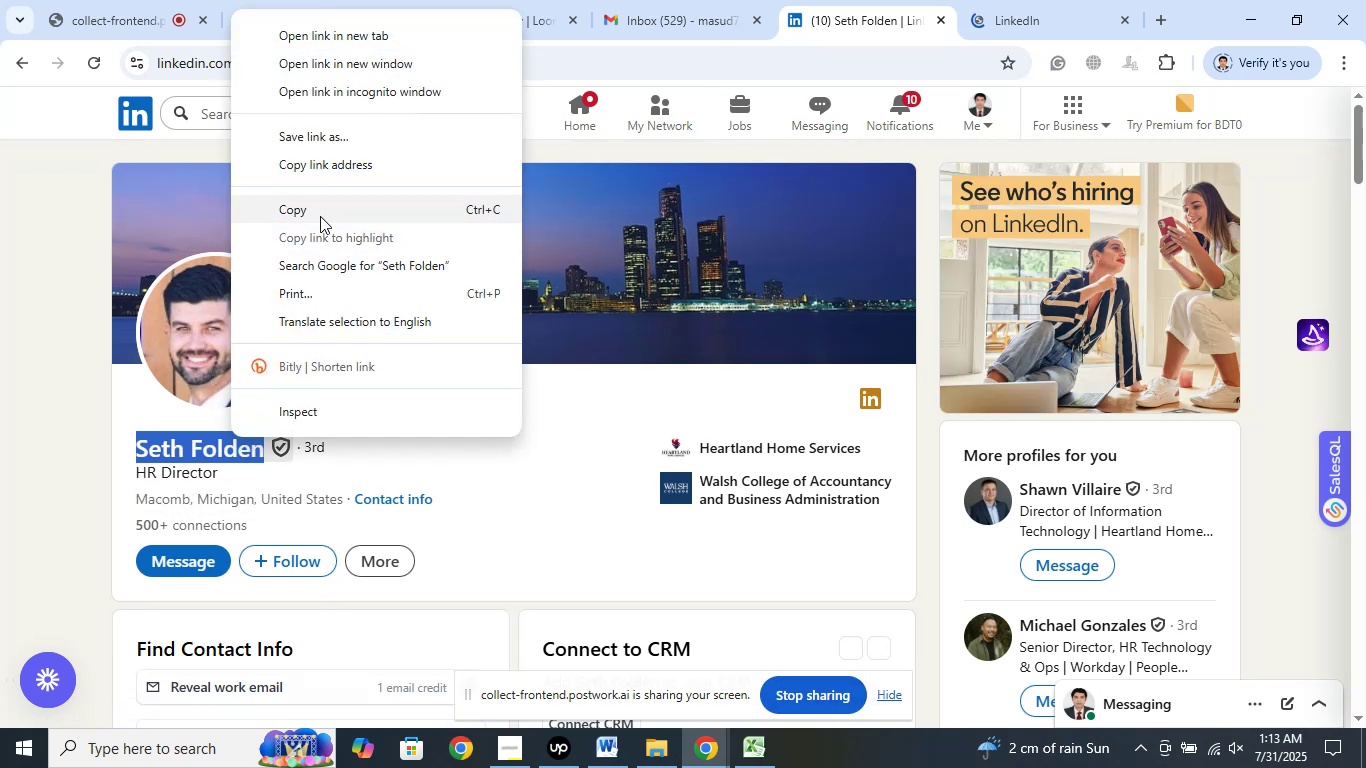 
left_click([320, 214])
 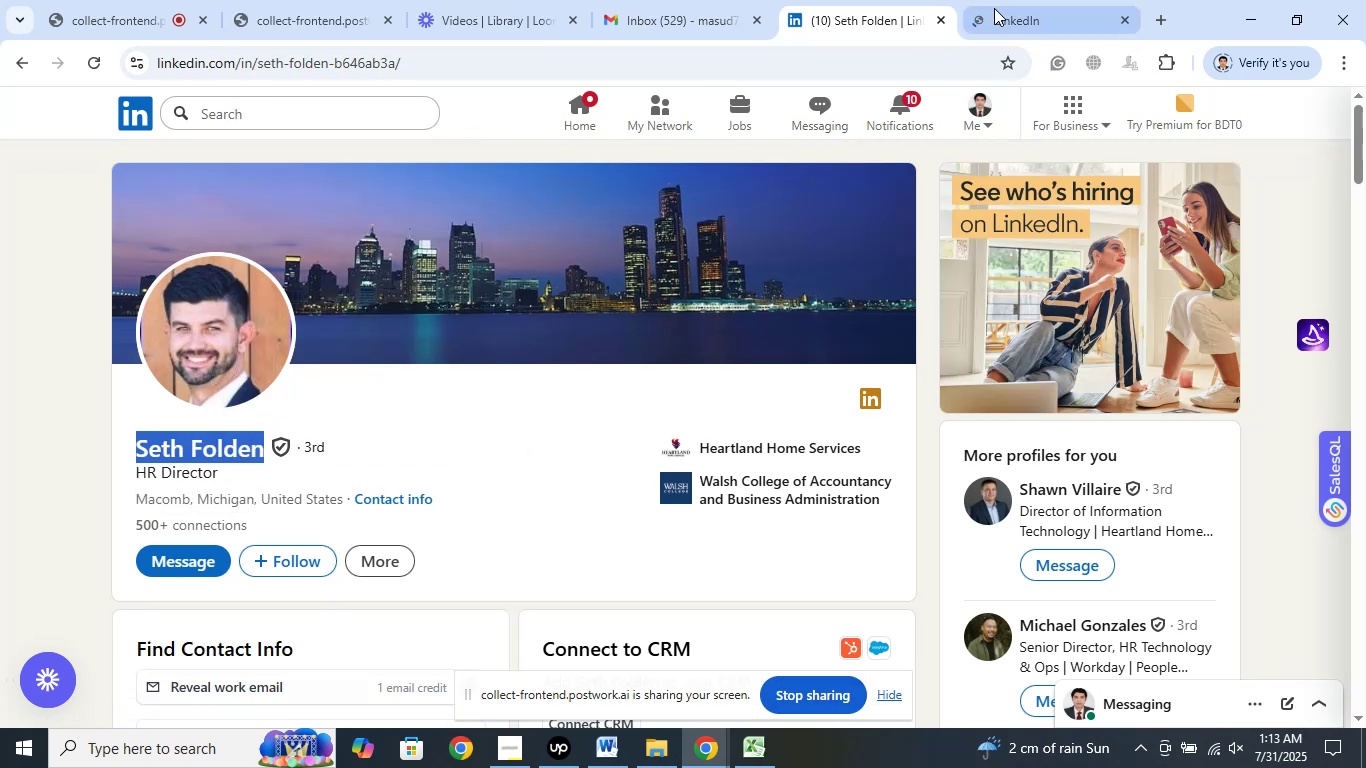 
left_click([994, 8])
 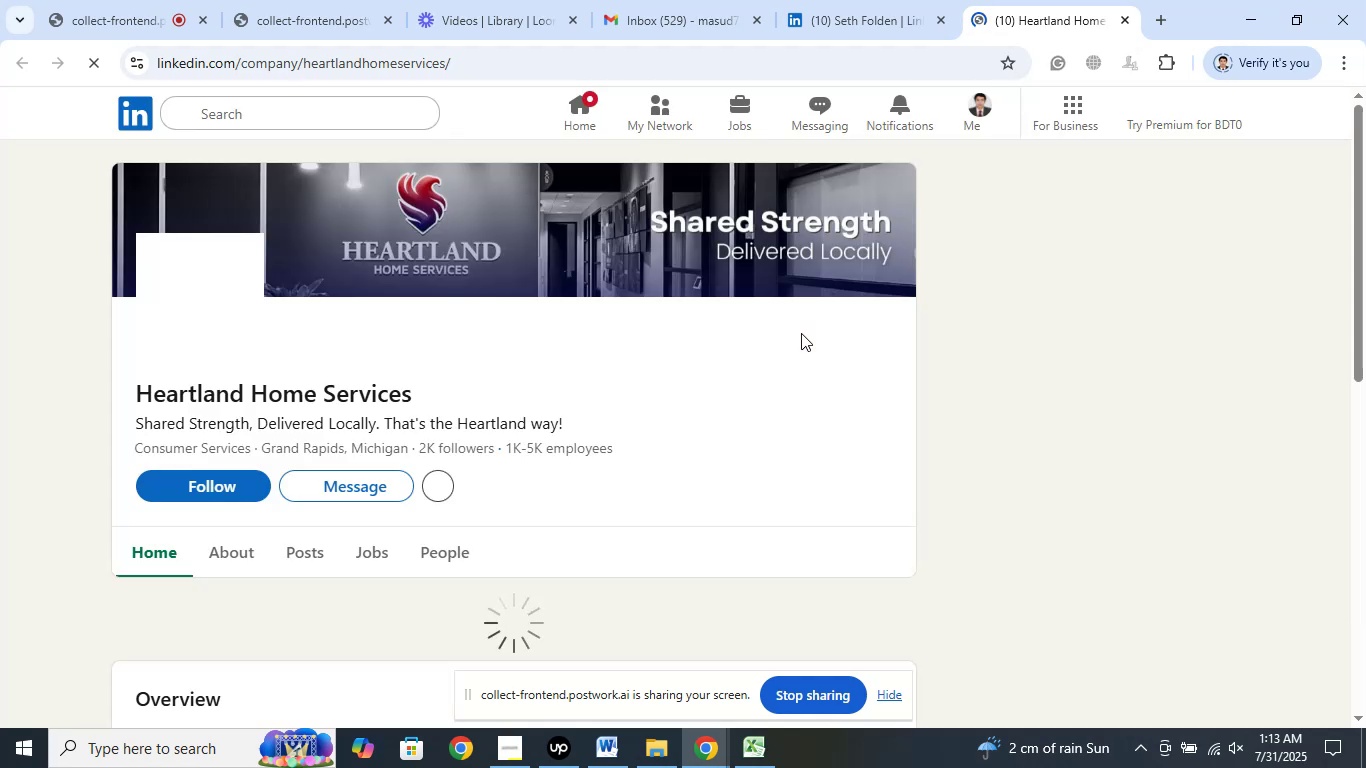 
wait(7.87)
 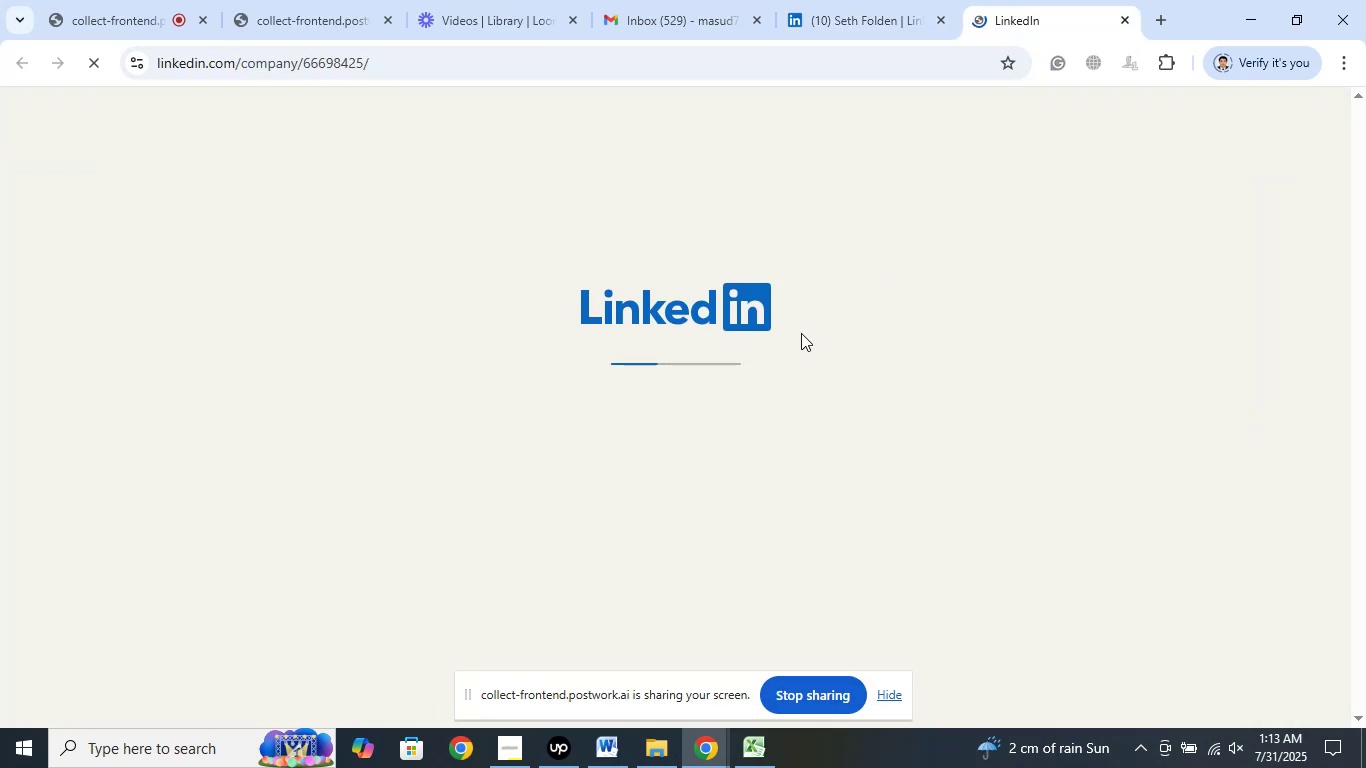 
left_click([1120, 14])
 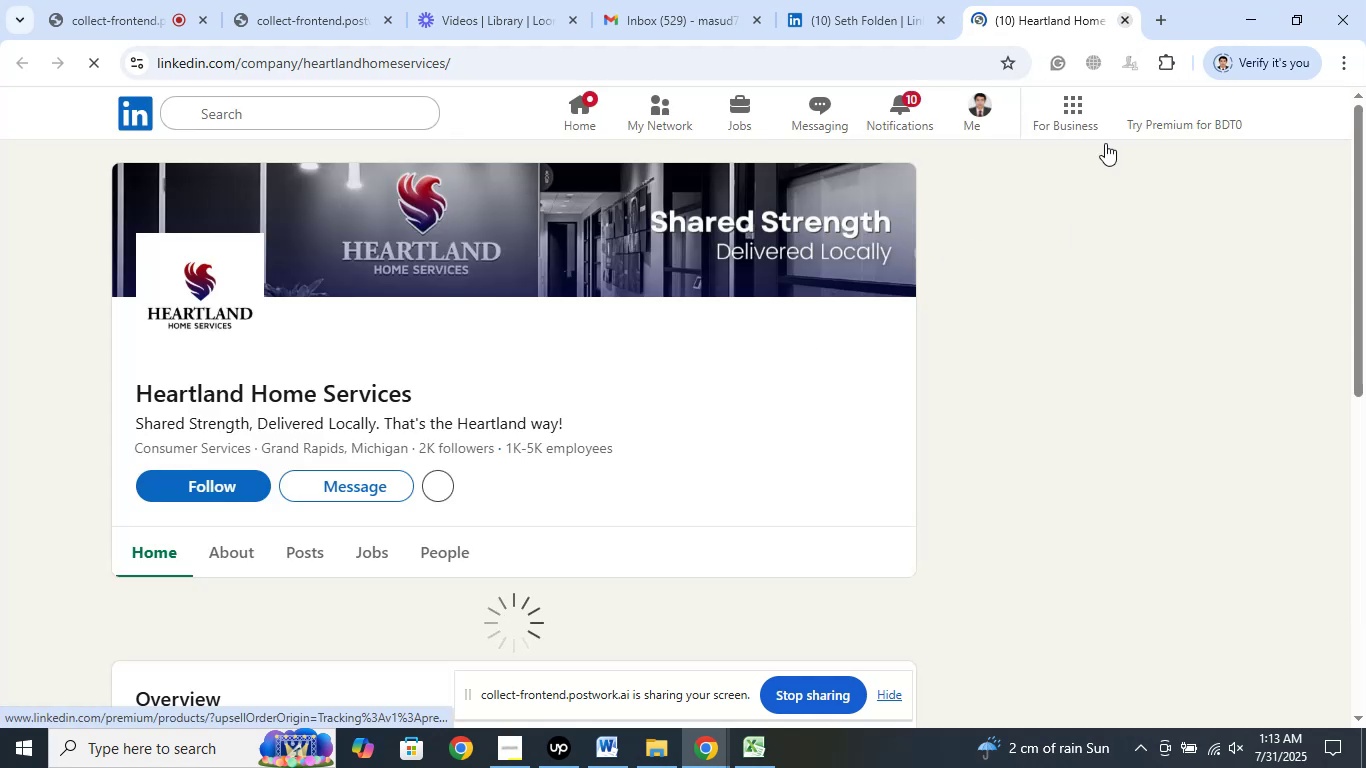 
mouse_move([1045, 342])
 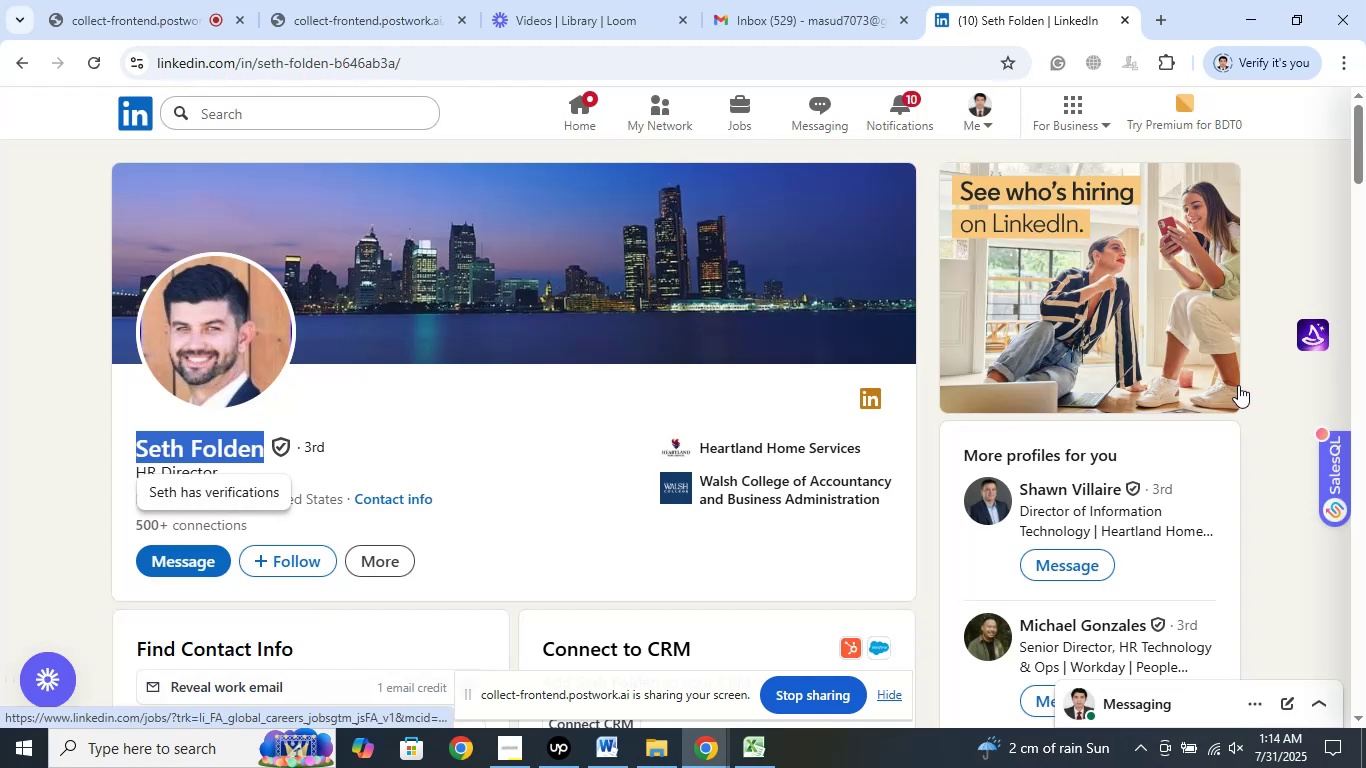 
scroll: coordinate [1236, 384], scroll_direction: down, amount: 4.0
 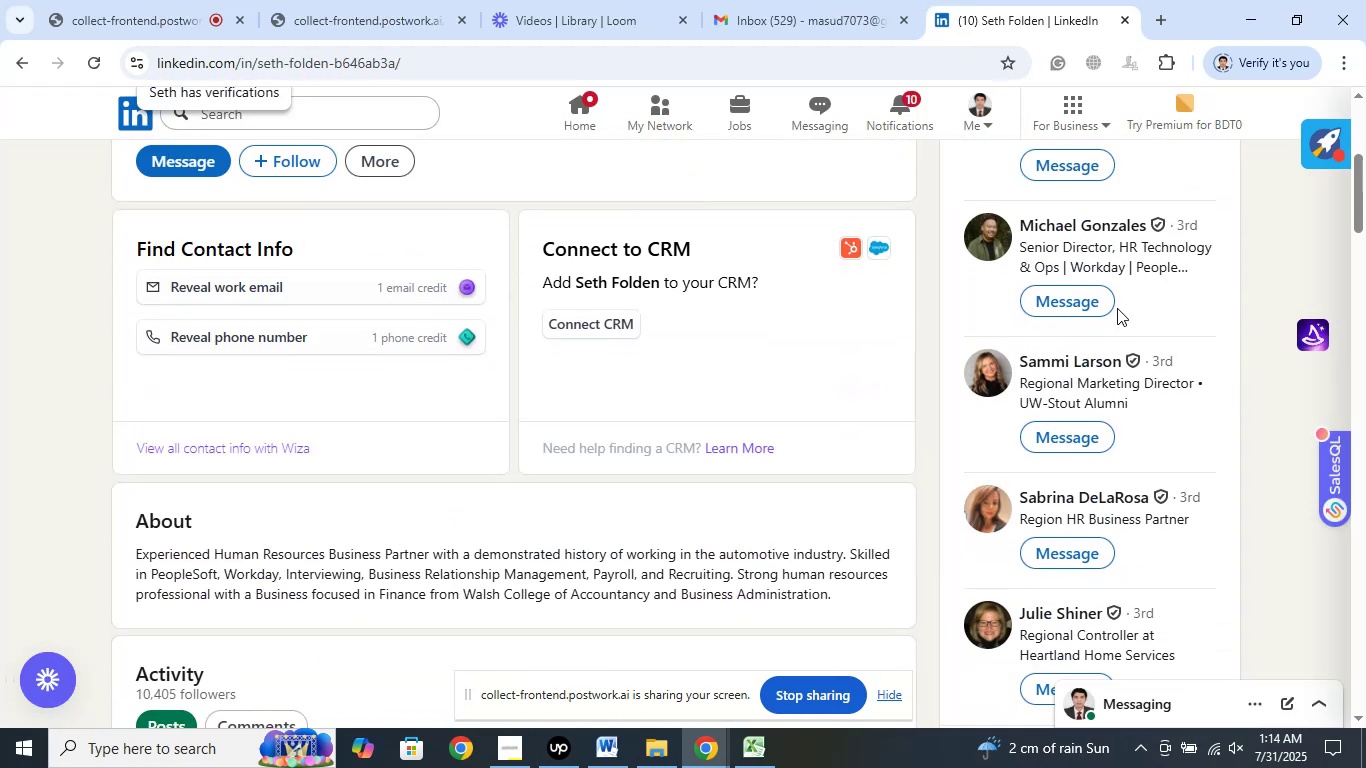 
right_click([1088, 220])
 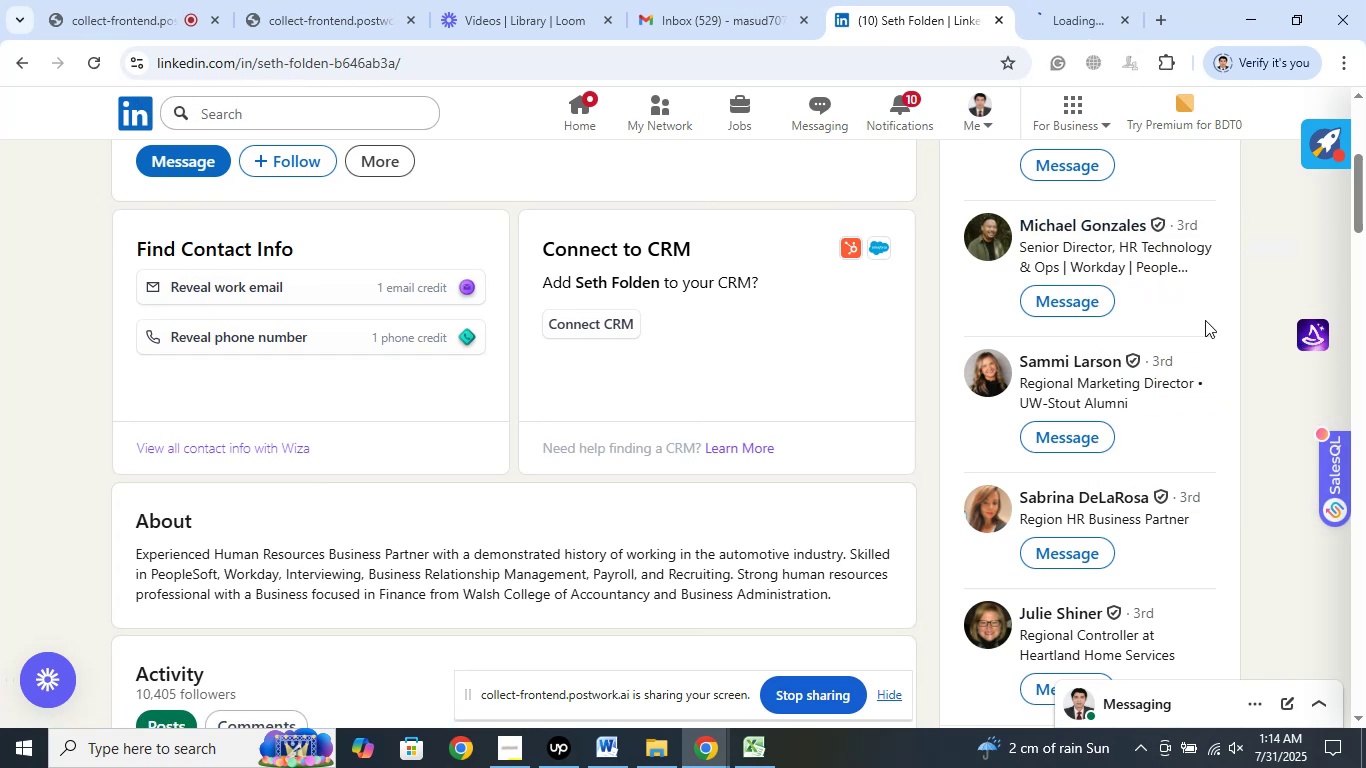 
scroll: coordinate [1233, 330], scroll_direction: down, amount: 3.0
 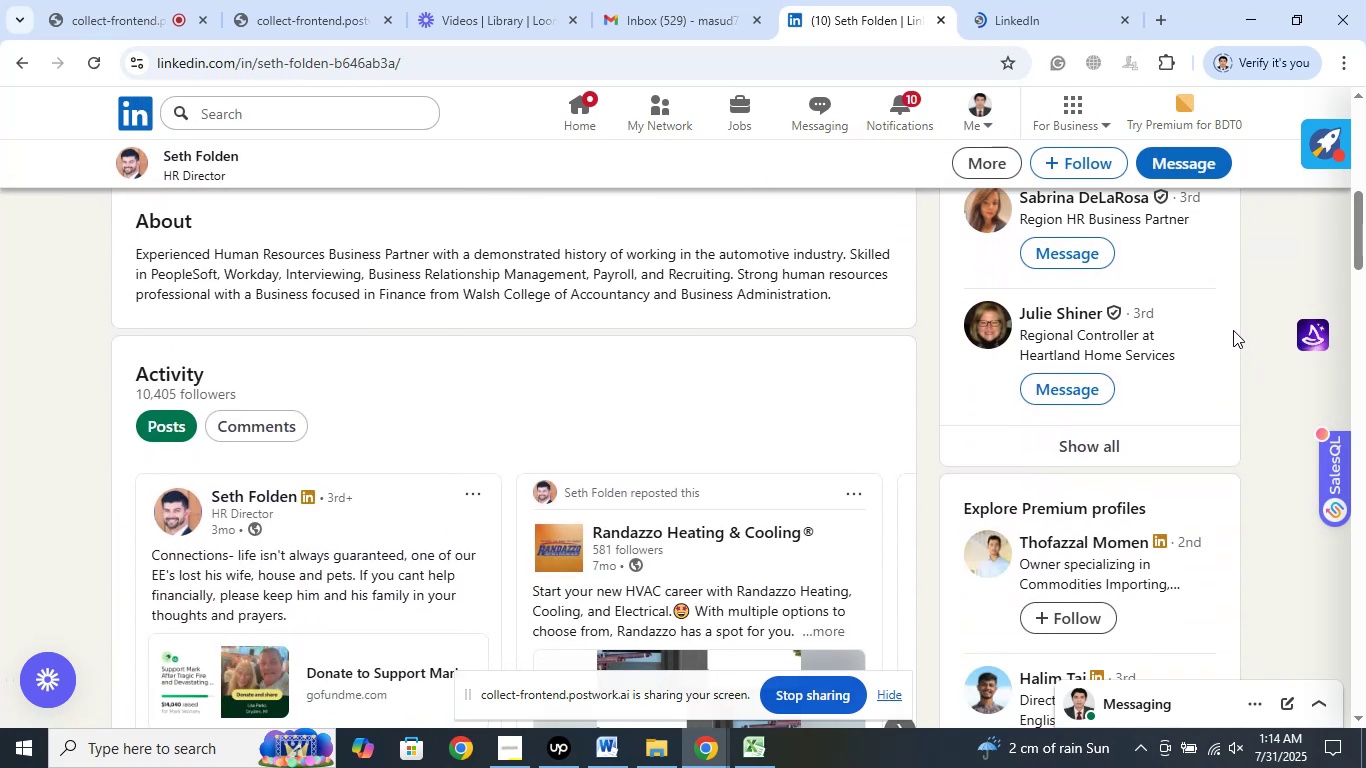 
scroll: coordinate [1233, 330], scroll_direction: up, amount: 1.0
 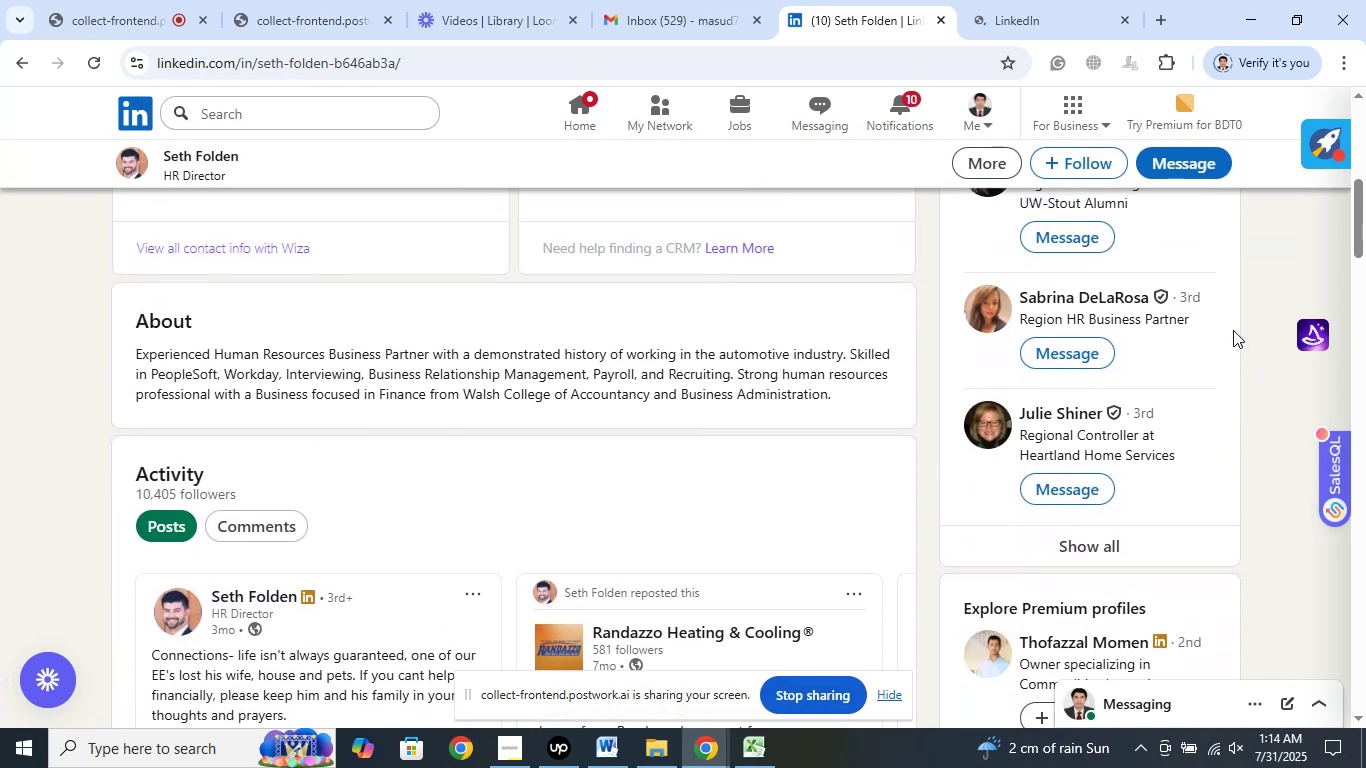 
scroll: coordinate [1233, 330], scroll_direction: down, amount: 1.0
 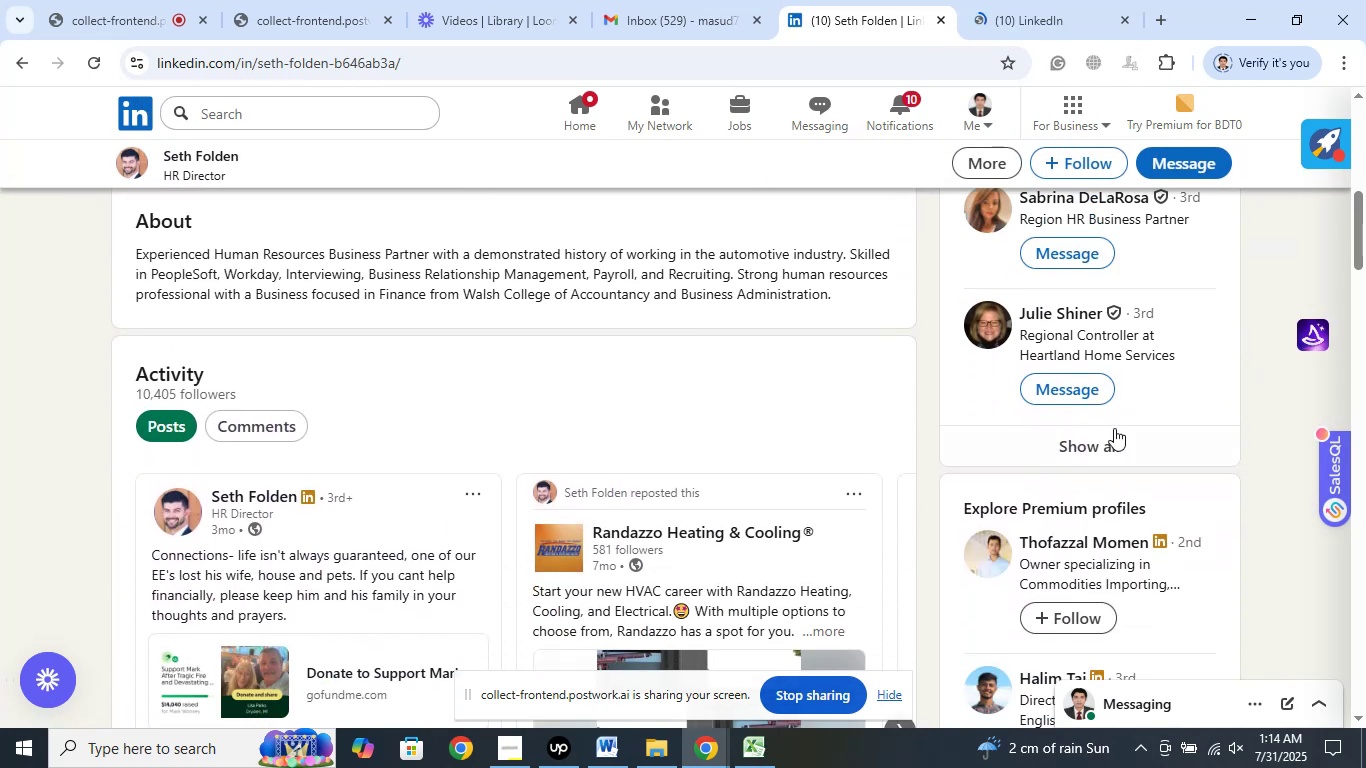 
left_click([1114, 432])
 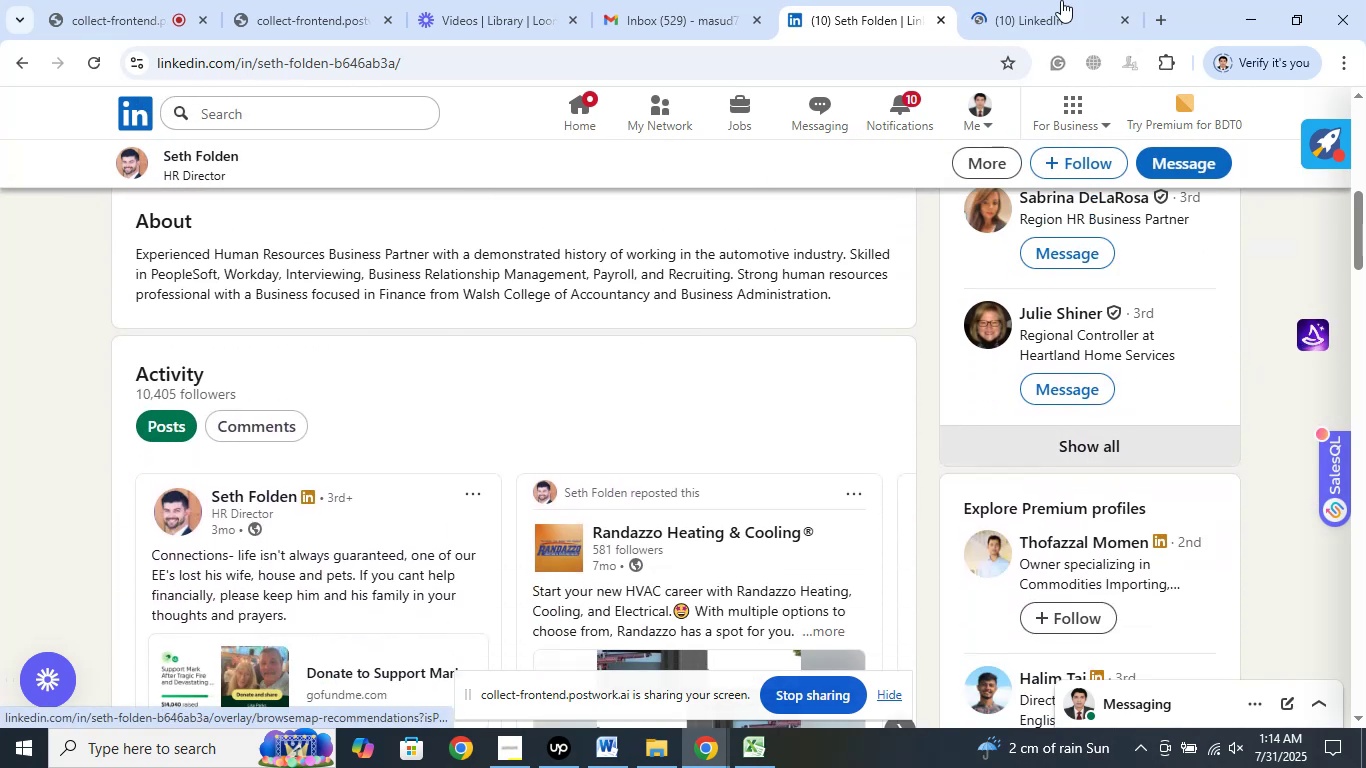 
left_click([1053, 0])
 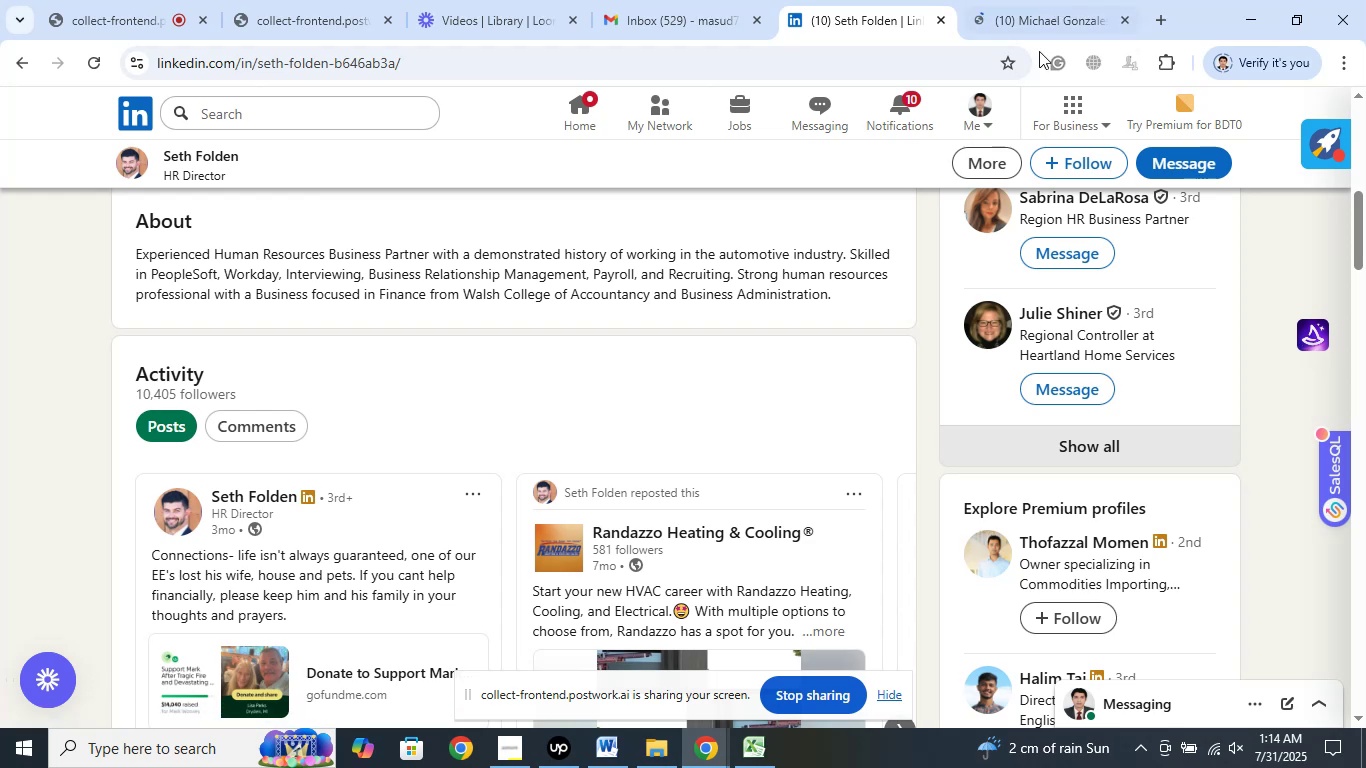 
mouse_move([1042, 175])
 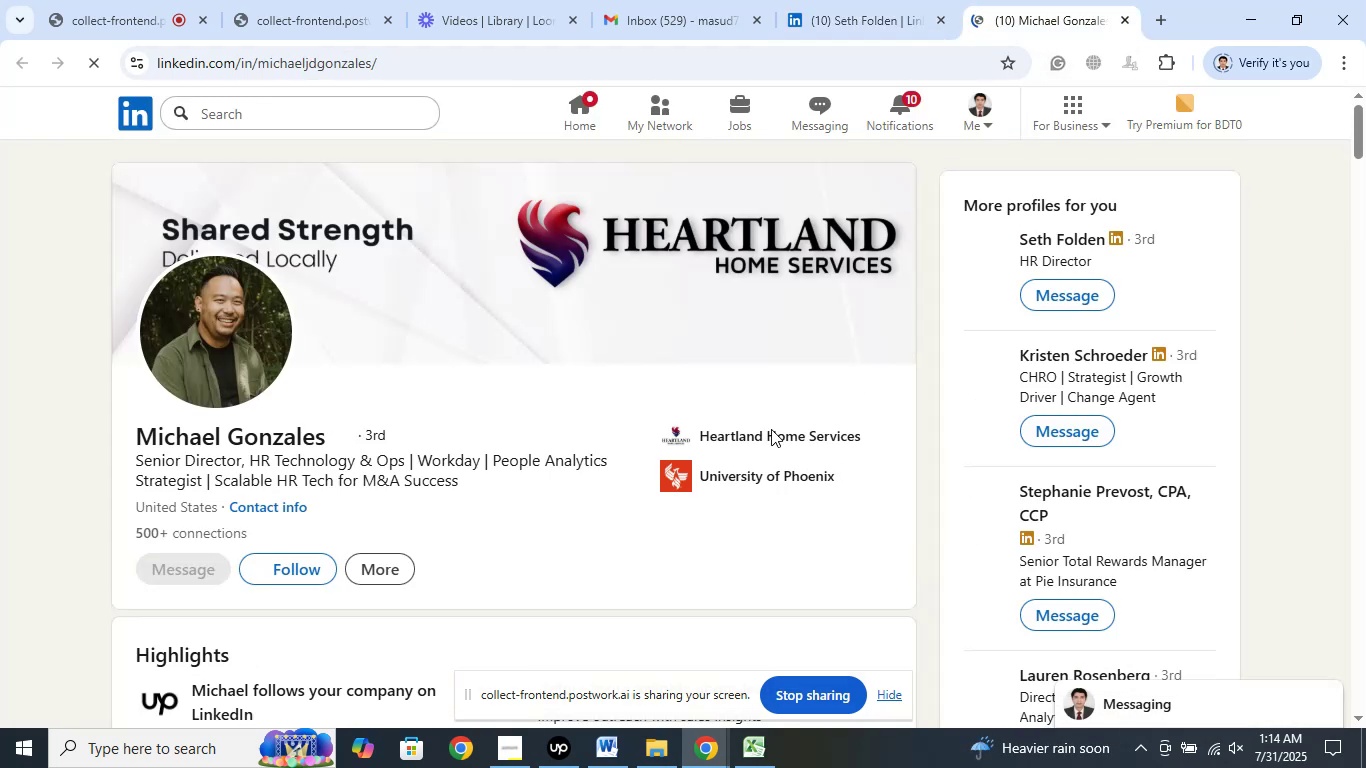 
left_click([762, 434])
 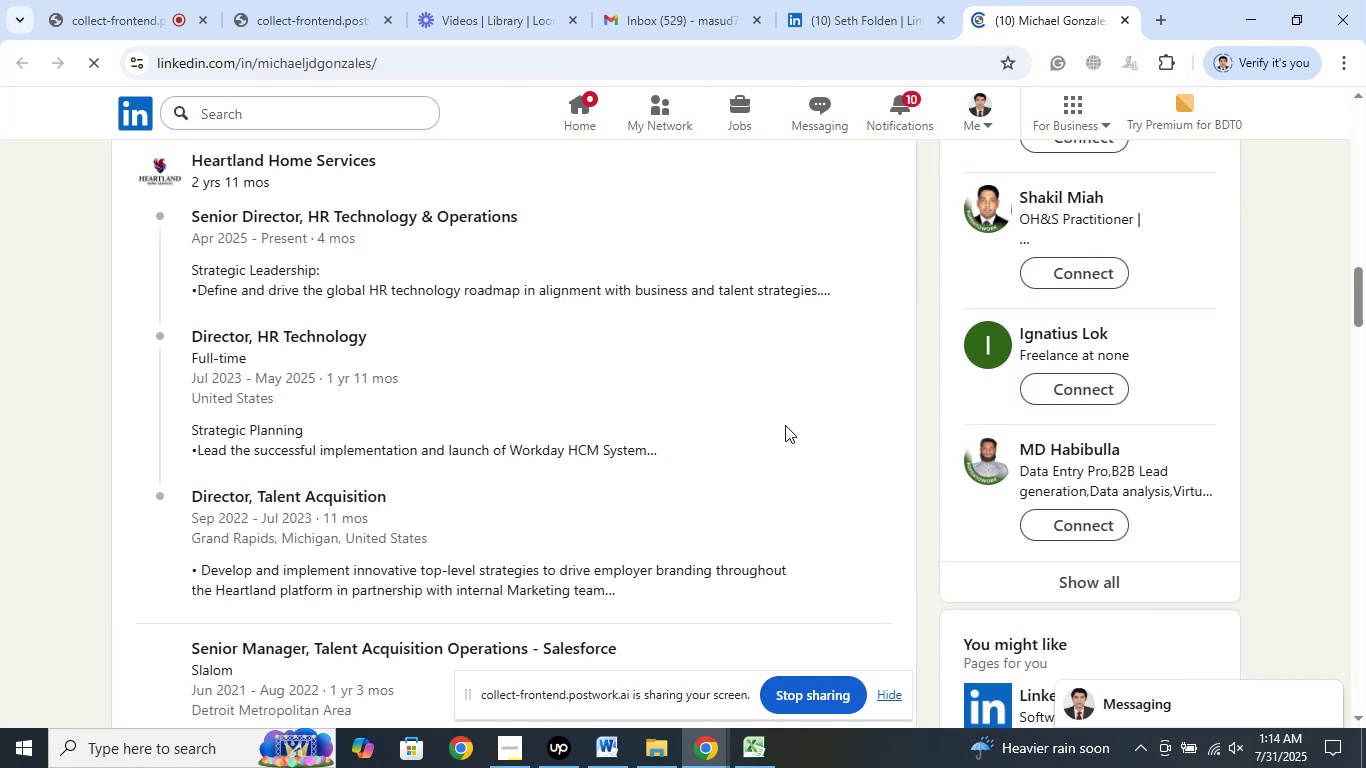 
scroll: coordinate [656, 372], scroll_direction: up, amount: 1.0
 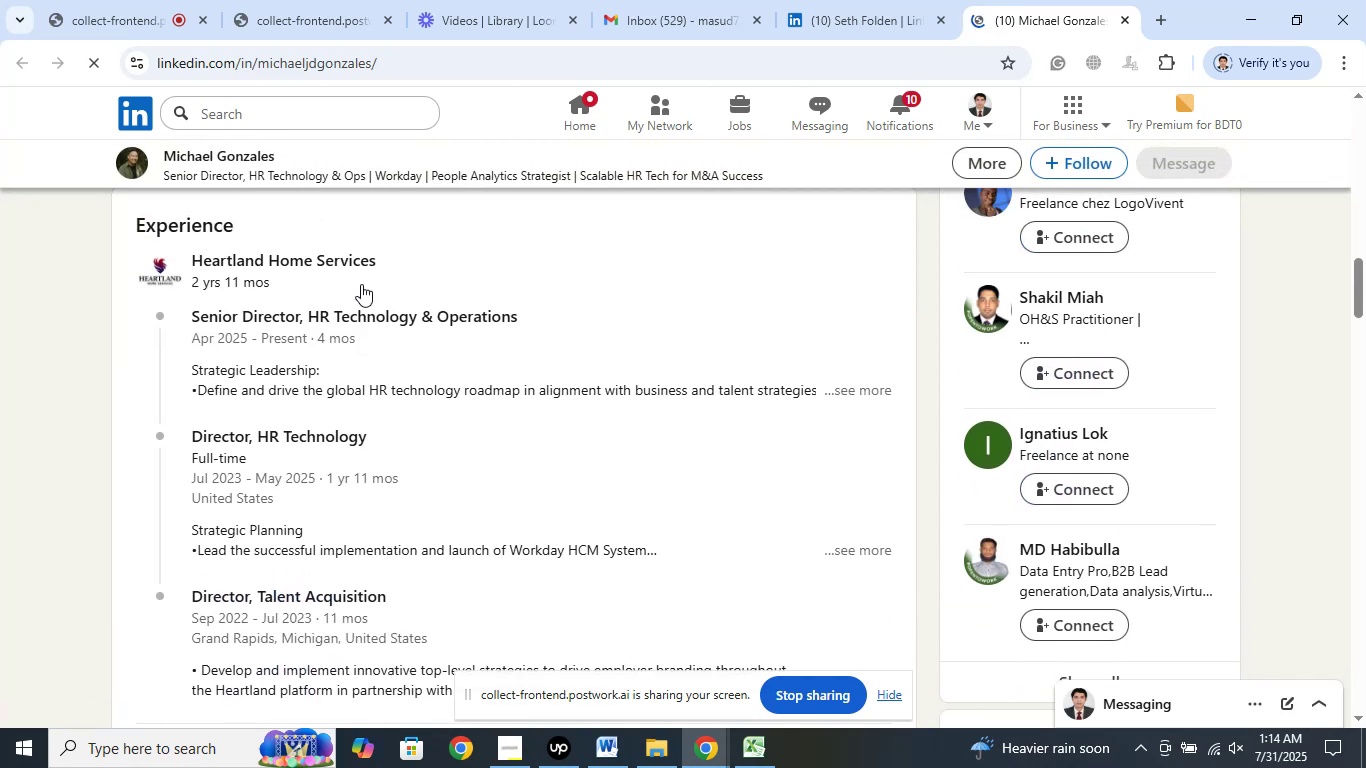 
right_click([310, 264])
 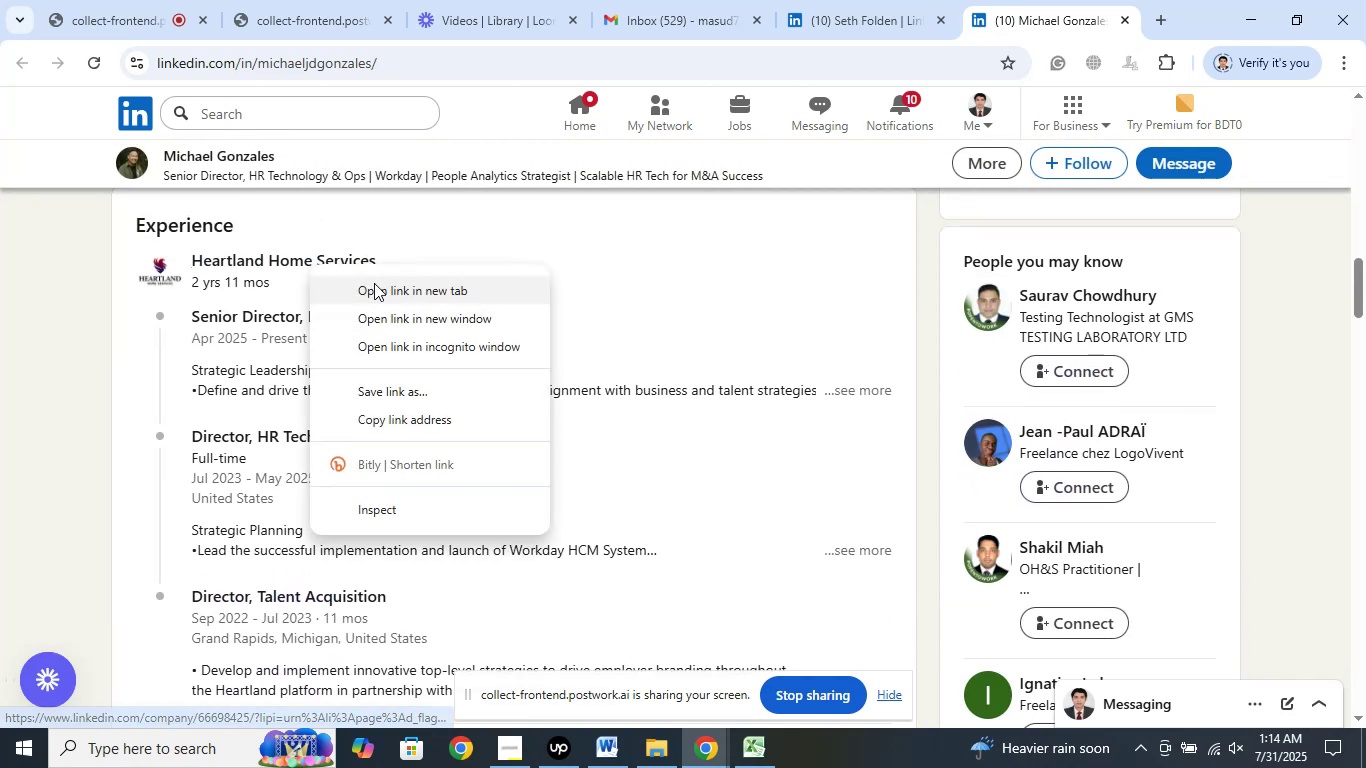 
left_click_drag(start_coordinate=[383, 287], to_coordinate=[388, 289])
 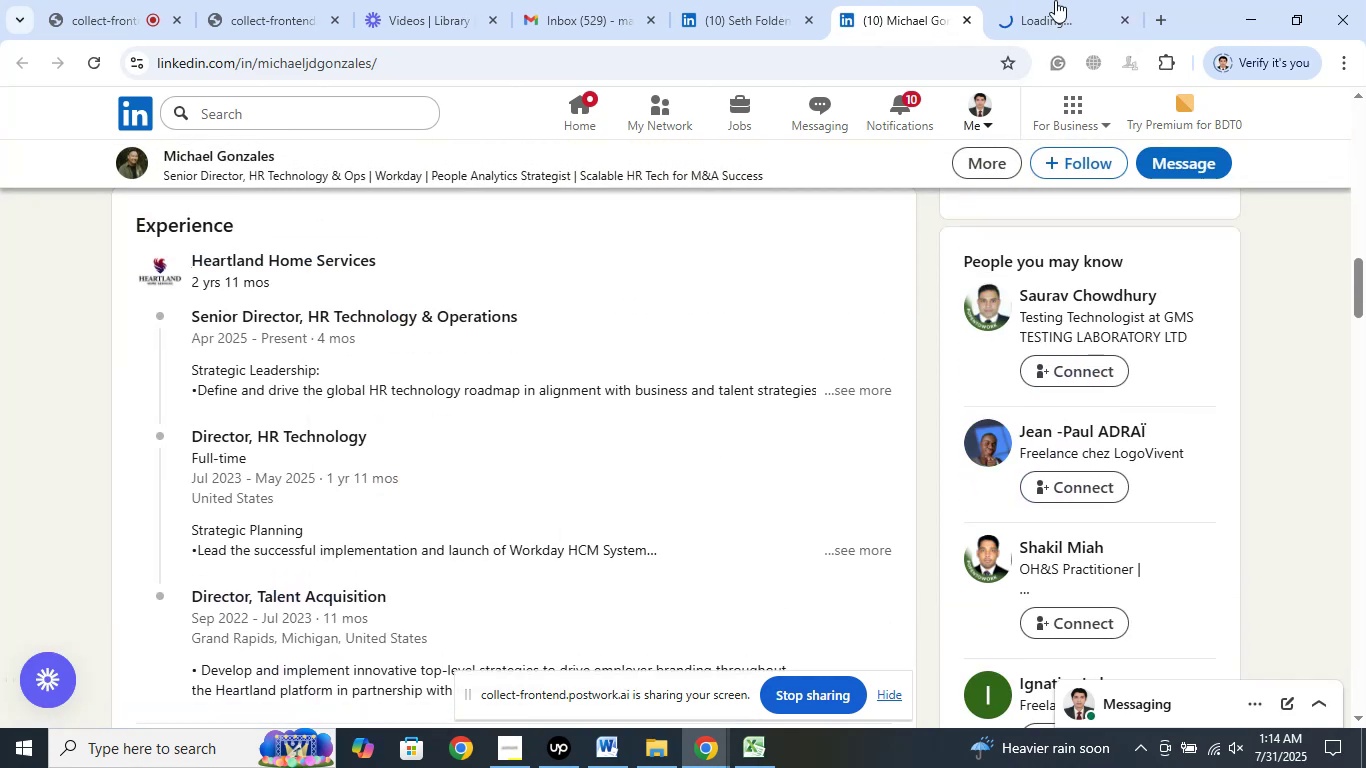 
left_click([1055, 0])
 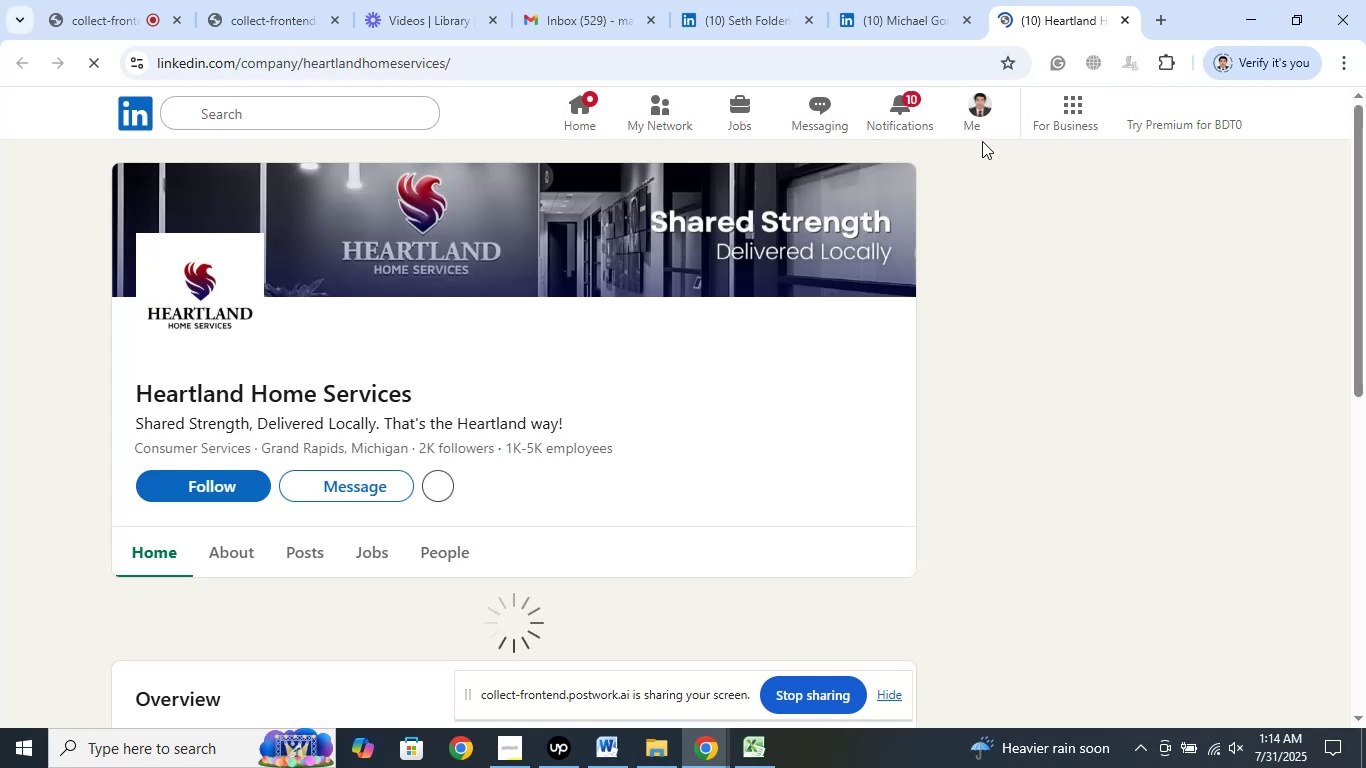 
wait(14.48)
 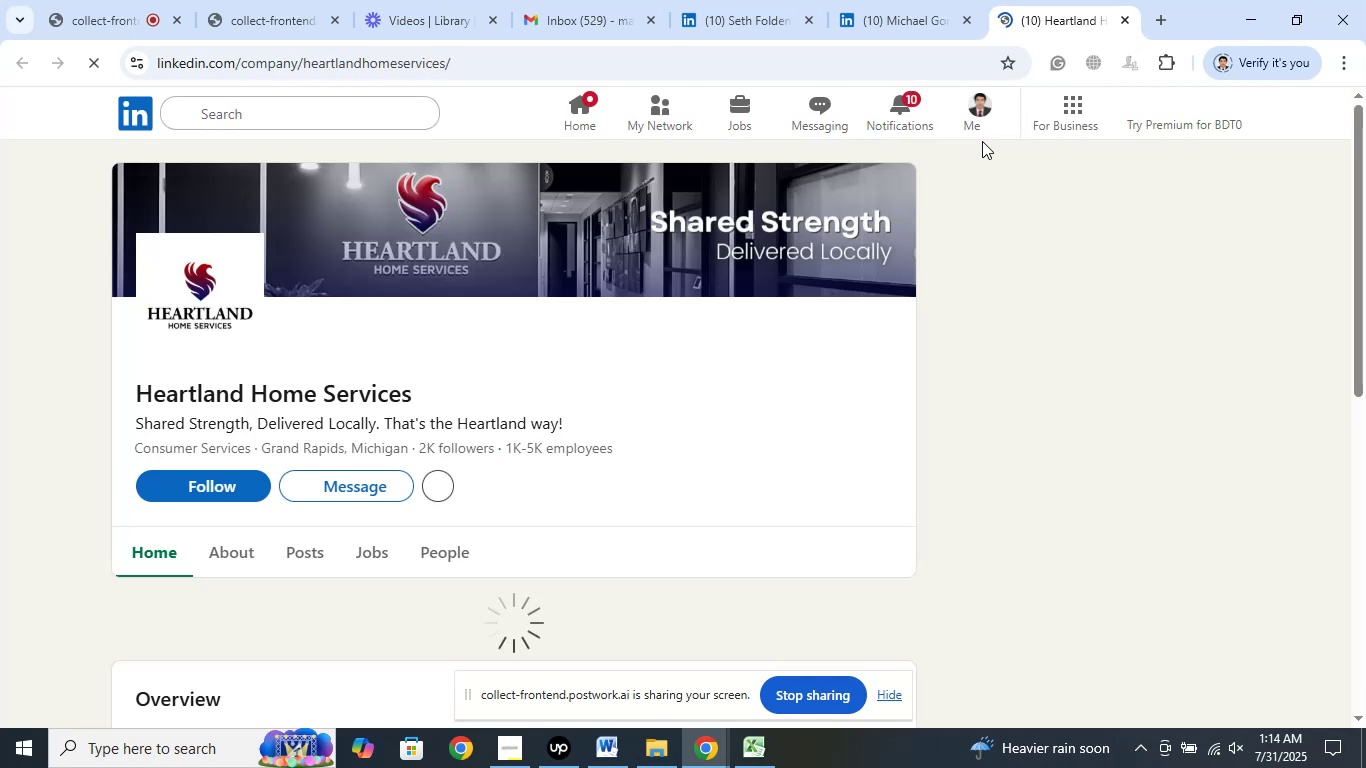 
scroll: coordinate [714, 426], scroll_direction: down, amount: 15.0
 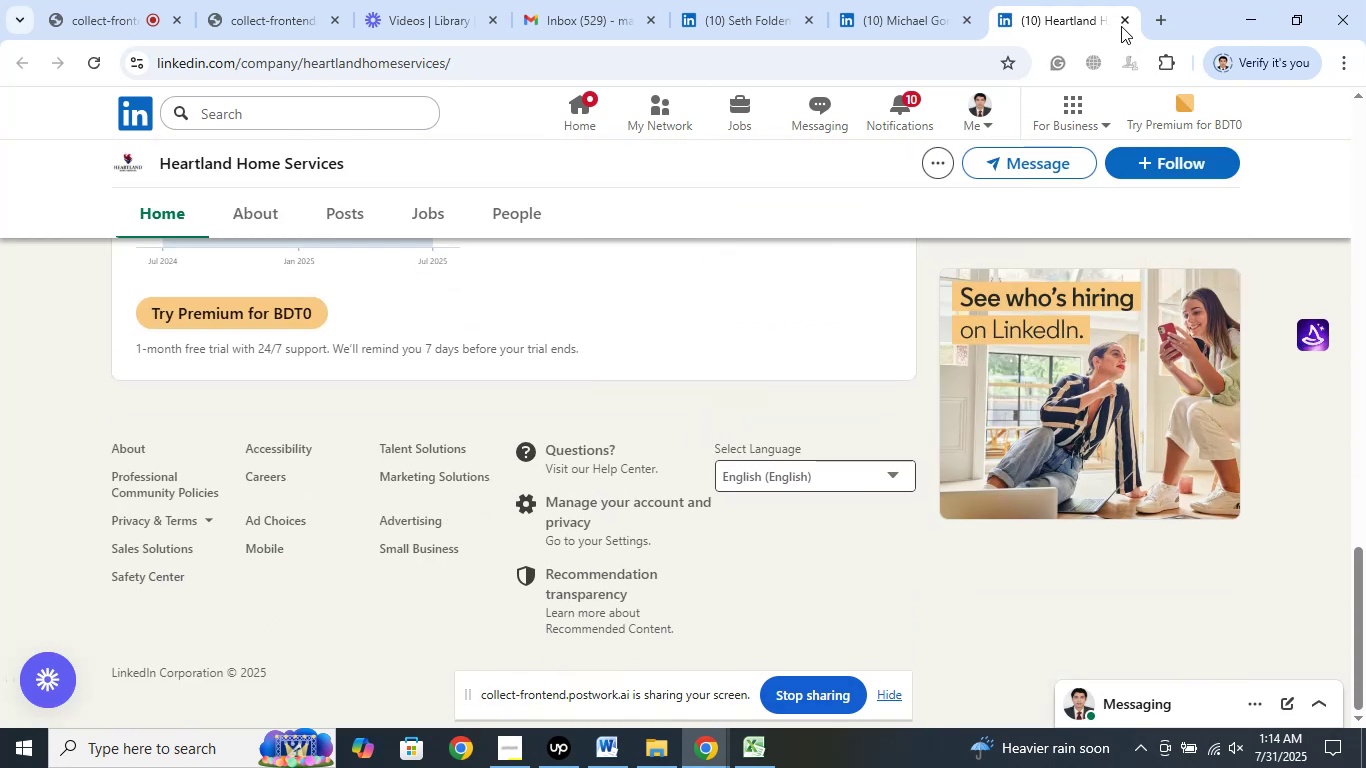 
left_click([1124, 24])
 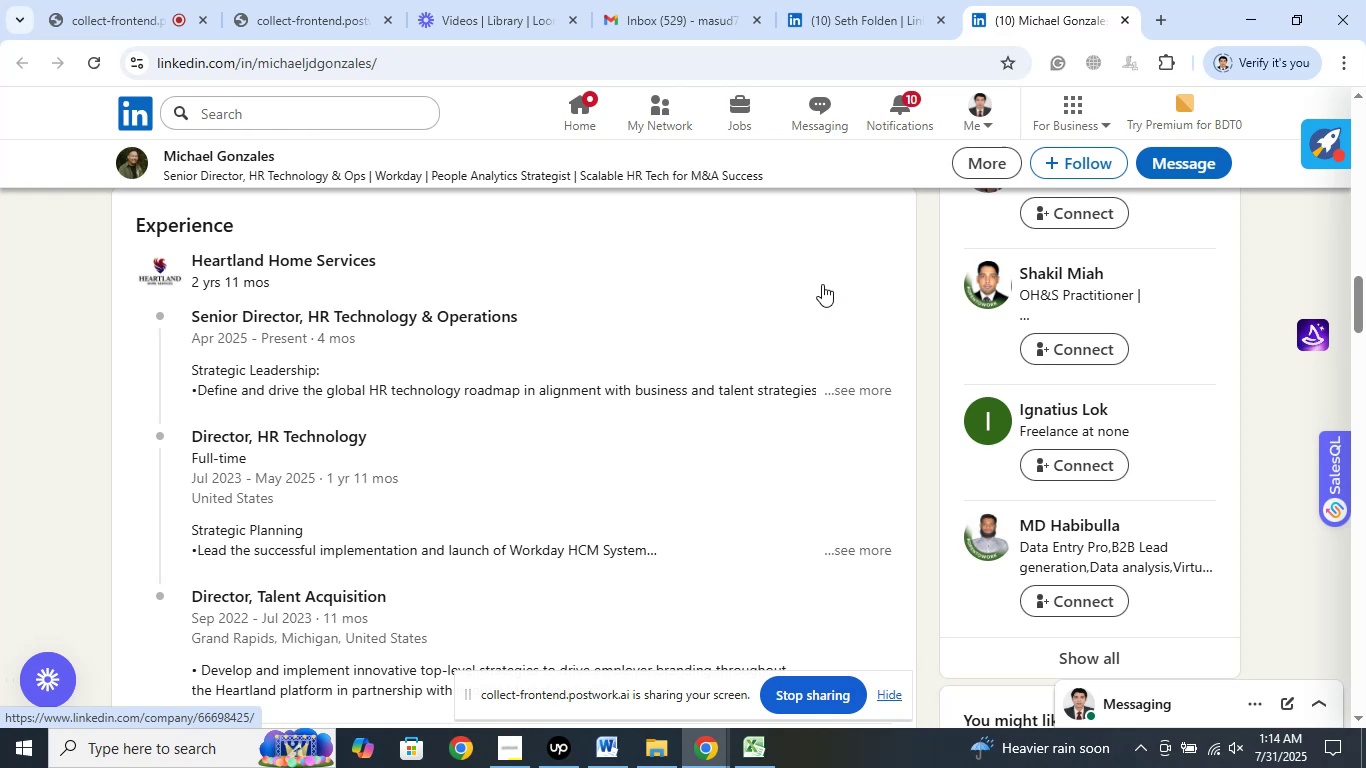 
wait(12.1)
 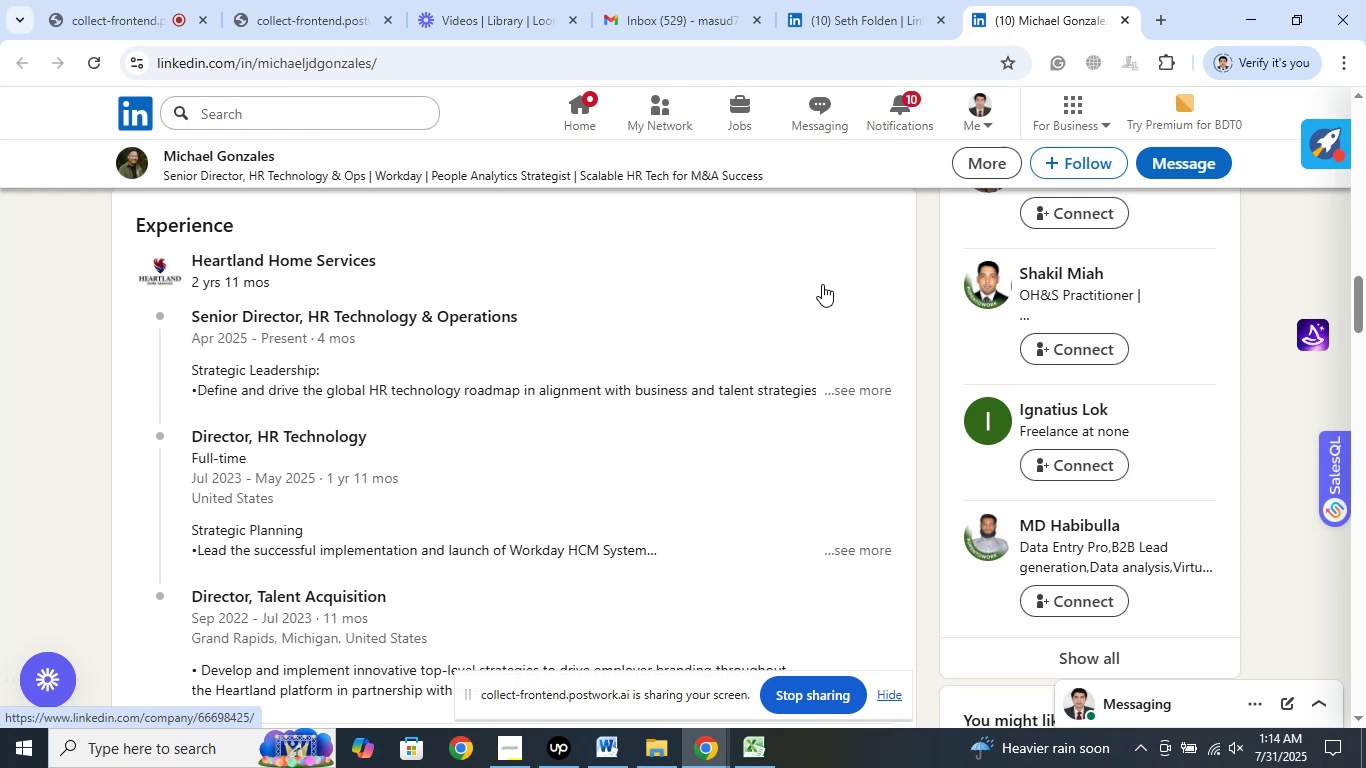 
scroll: coordinate [798, 406], scroll_direction: up, amount: 5.0
 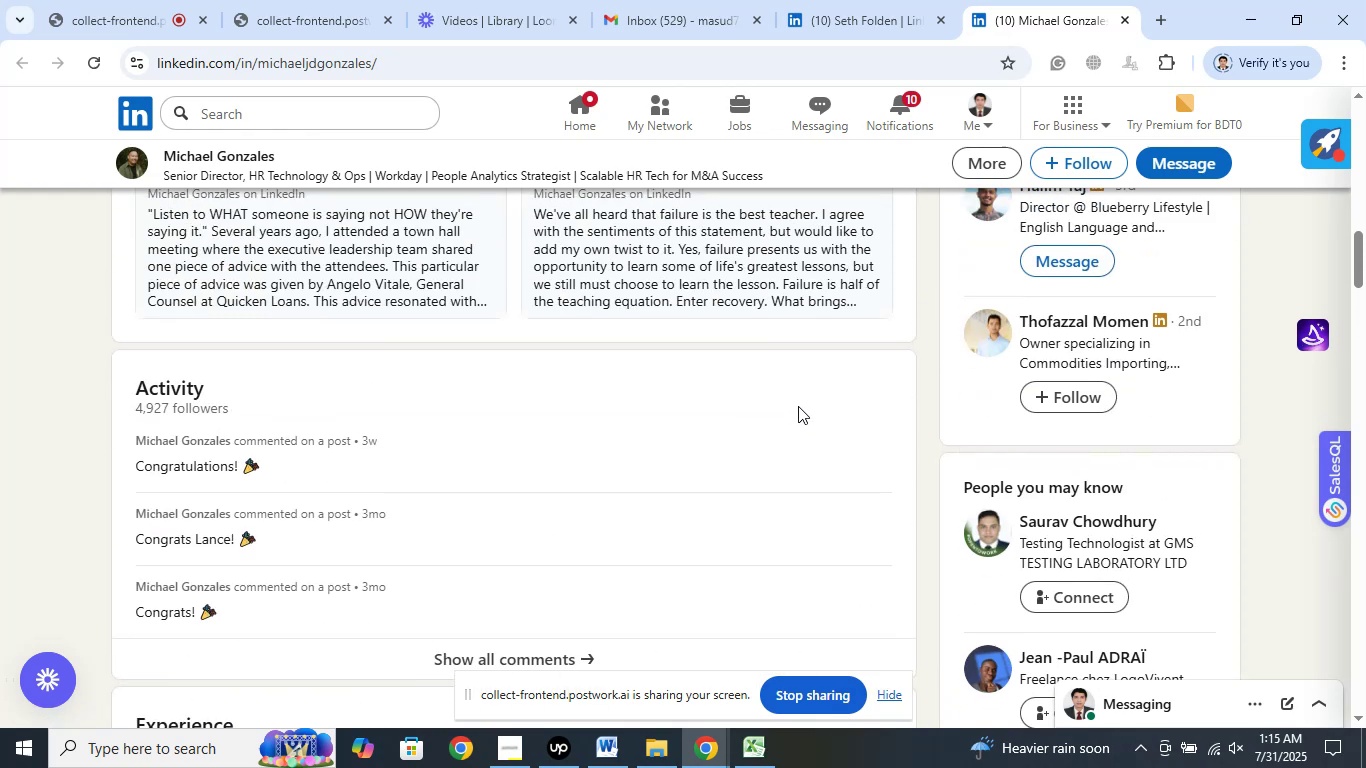 
scroll: coordinate [798, 408], scroll_direction: down, amount: 7.0
 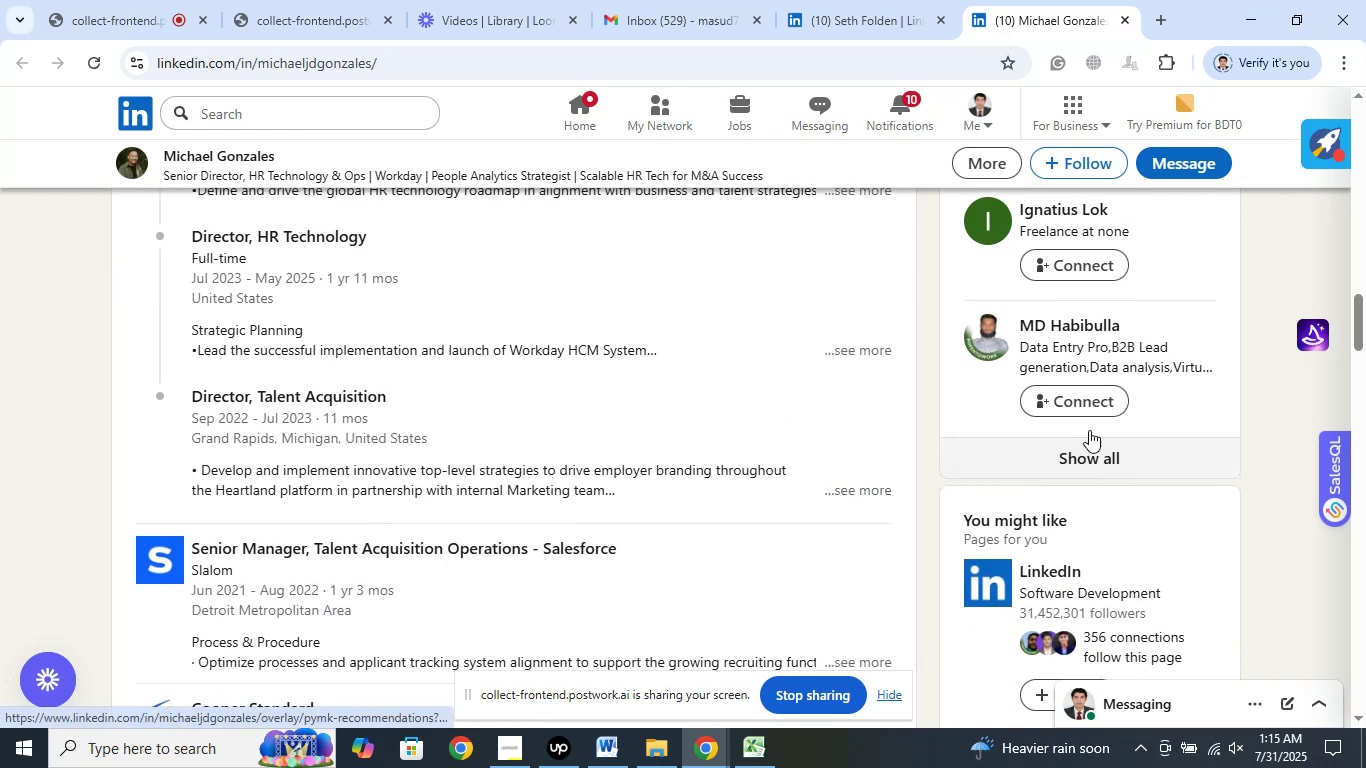 
left_click([900, 0])
 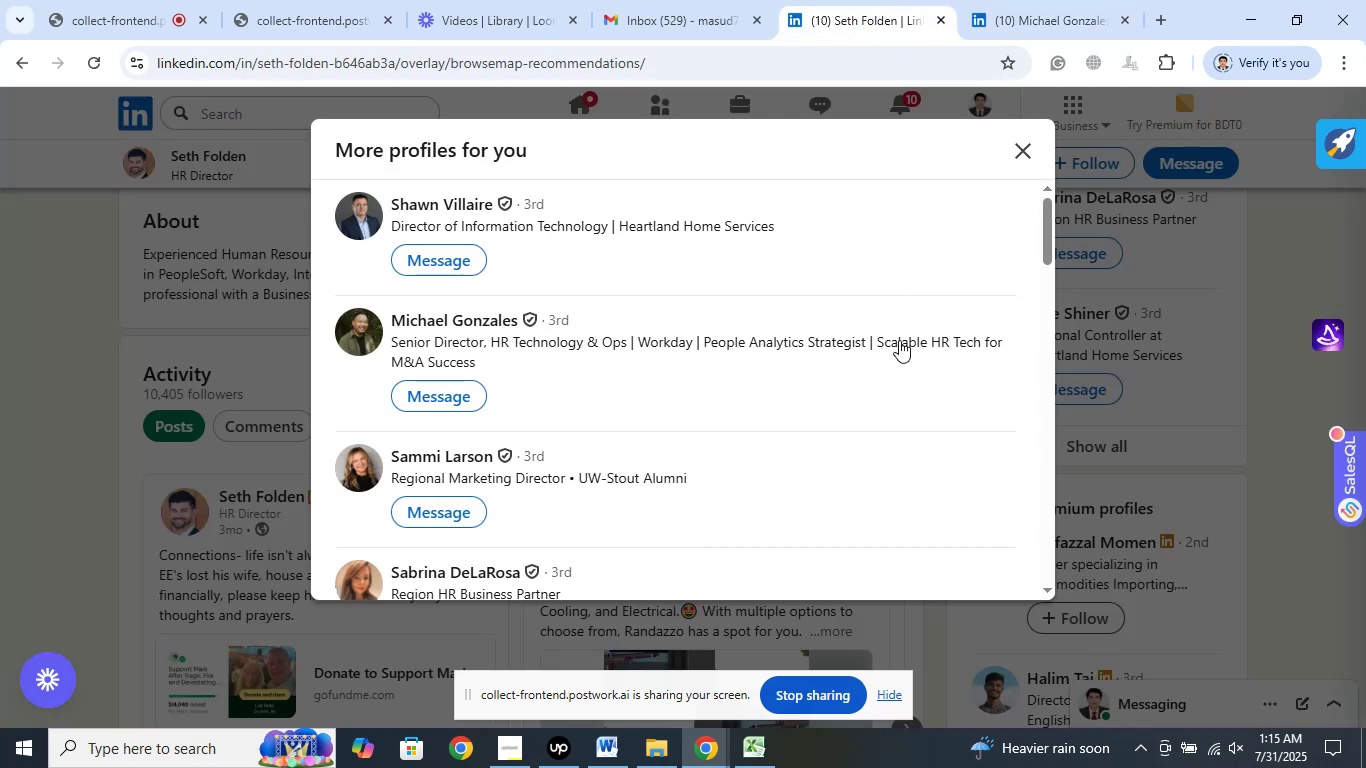 
left_click([1037, 6])
 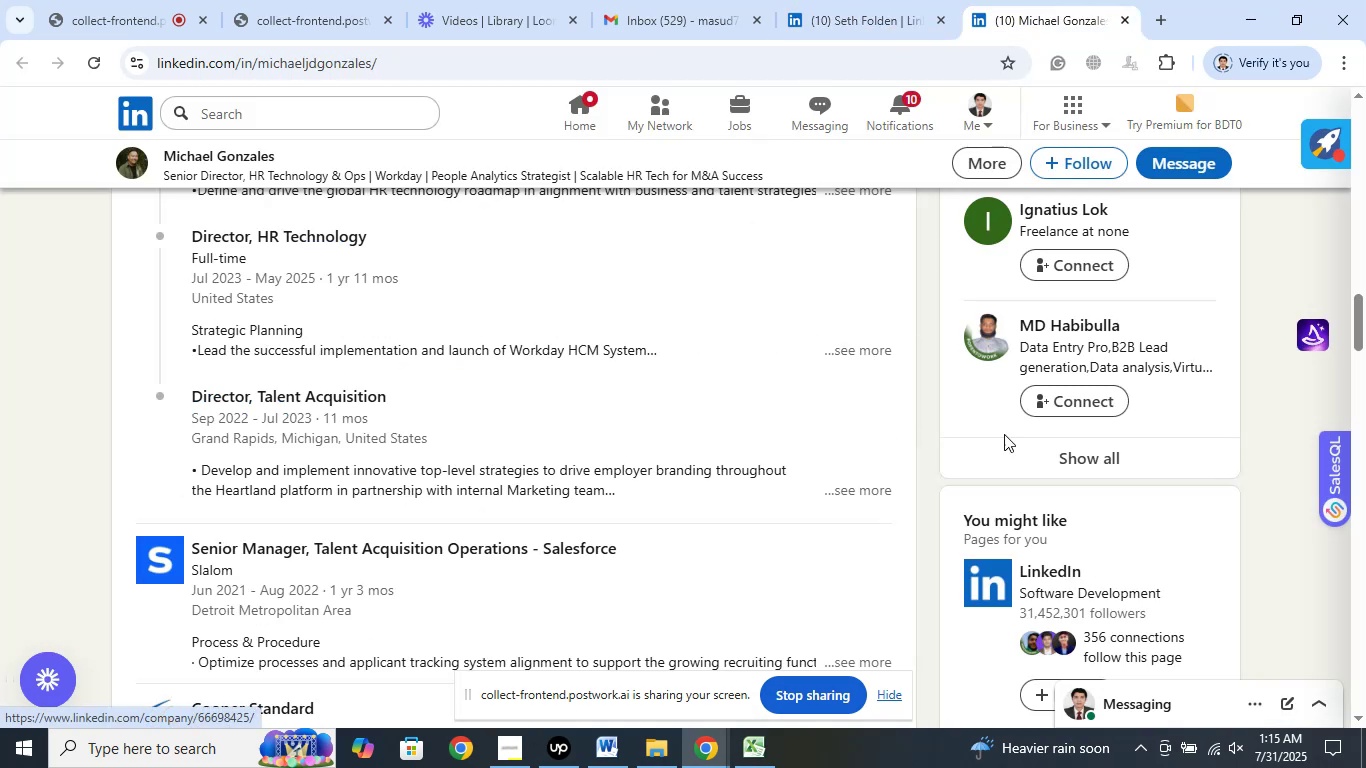 
left_click([1130, 462])
 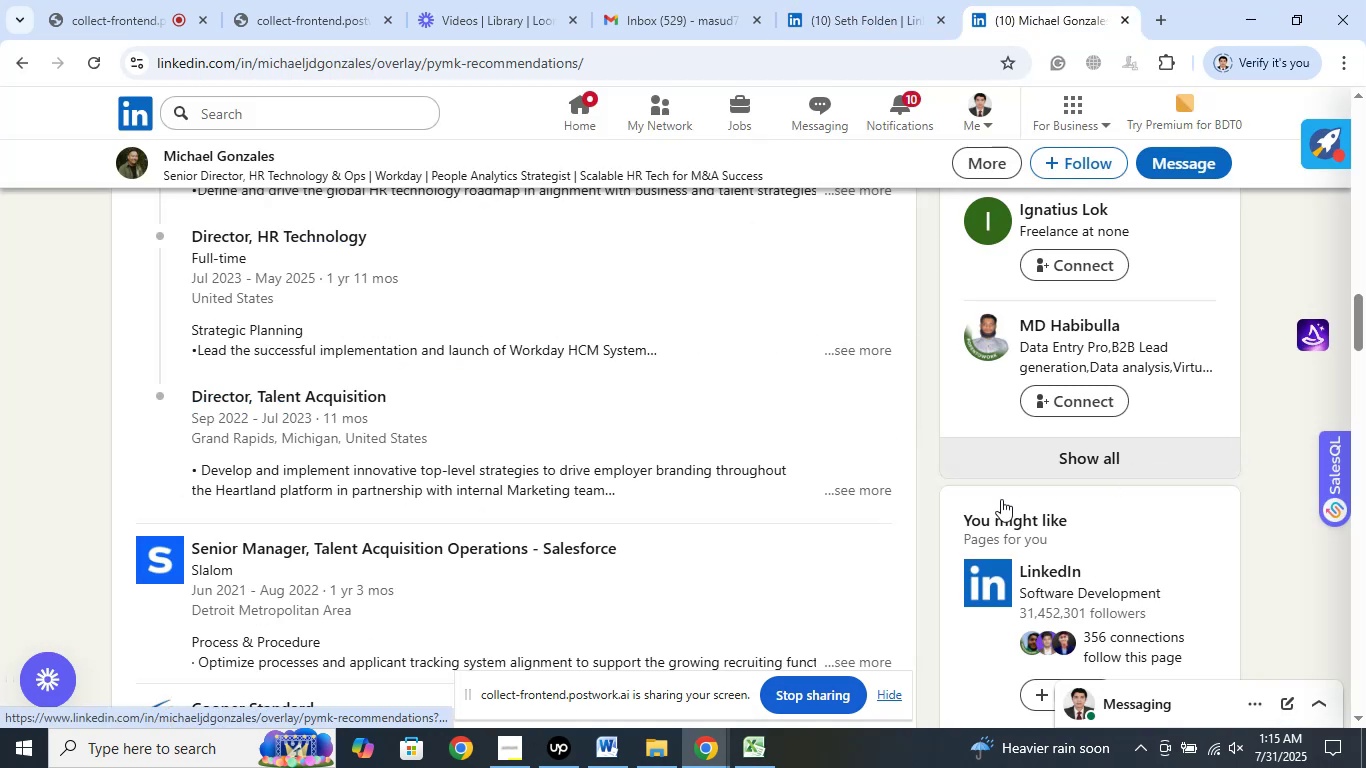 
mouse_move([917, 468])
 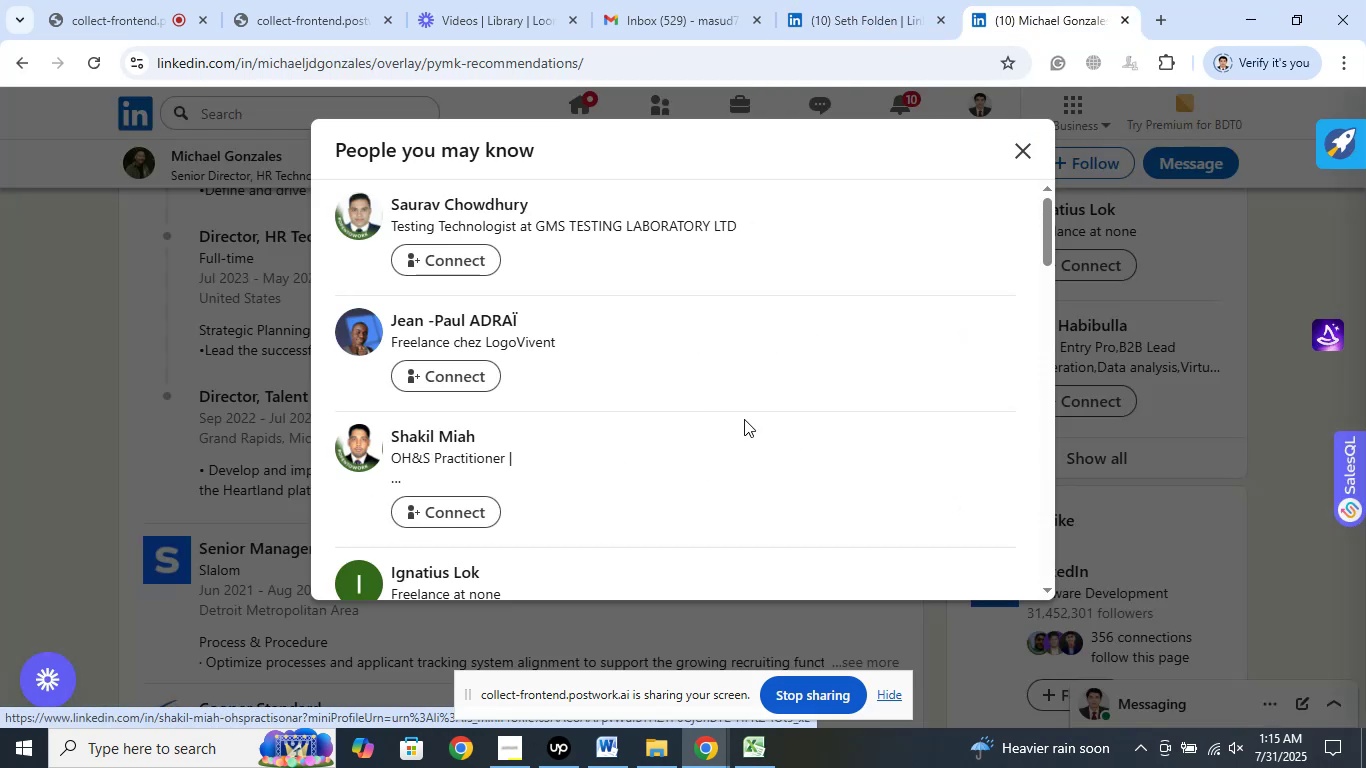 
scroll: coordinate [744, 414], scroll_direction: down, amount: 2.0
 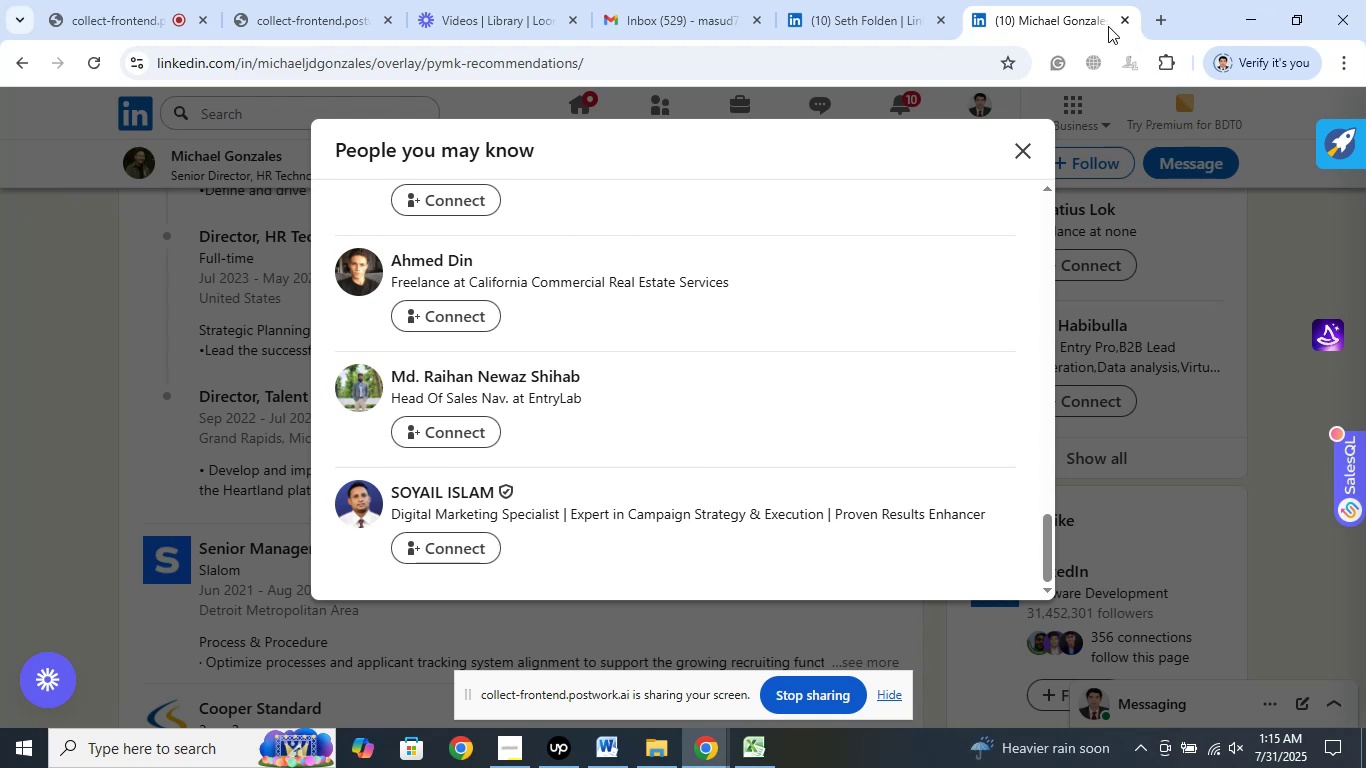 
left_click([1119, 23])
 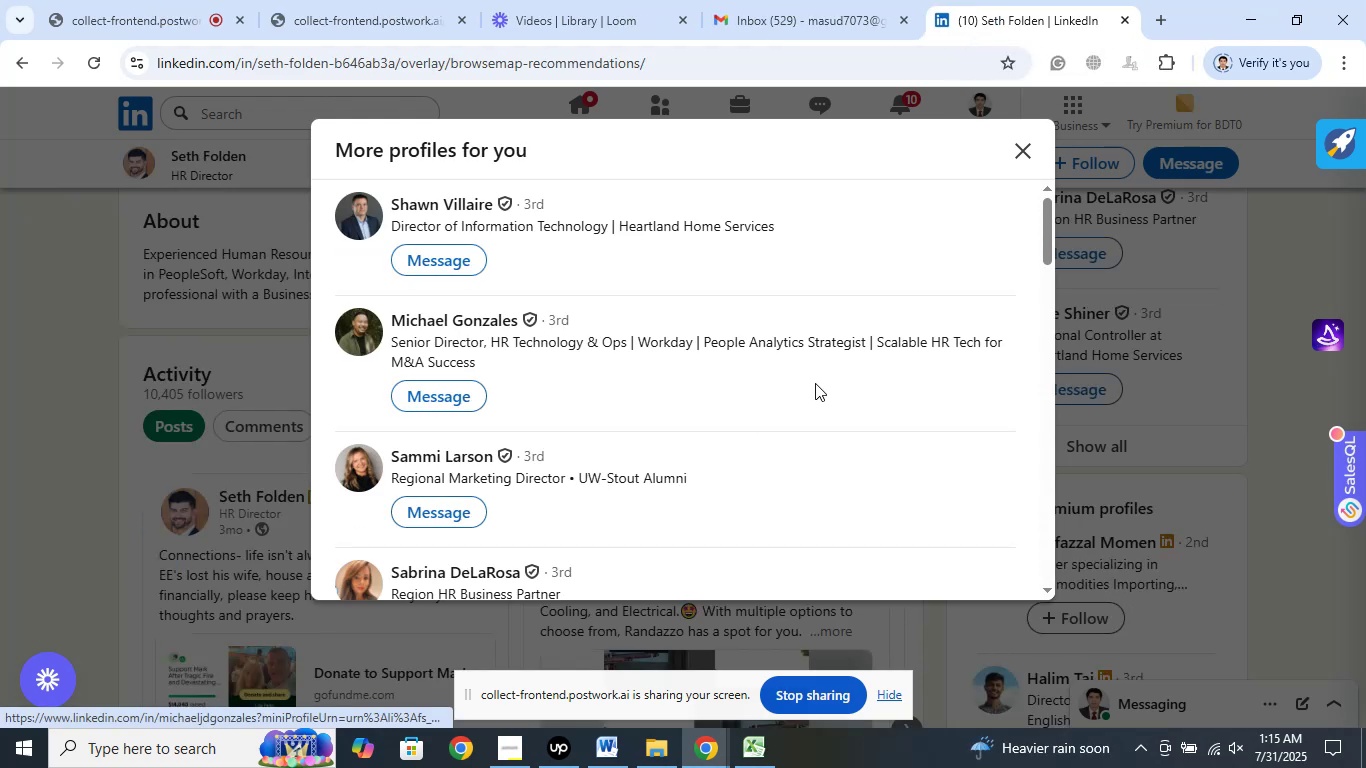 
scroll: coordinate [809, 381], scroll_direction: down, amount: 4.0
 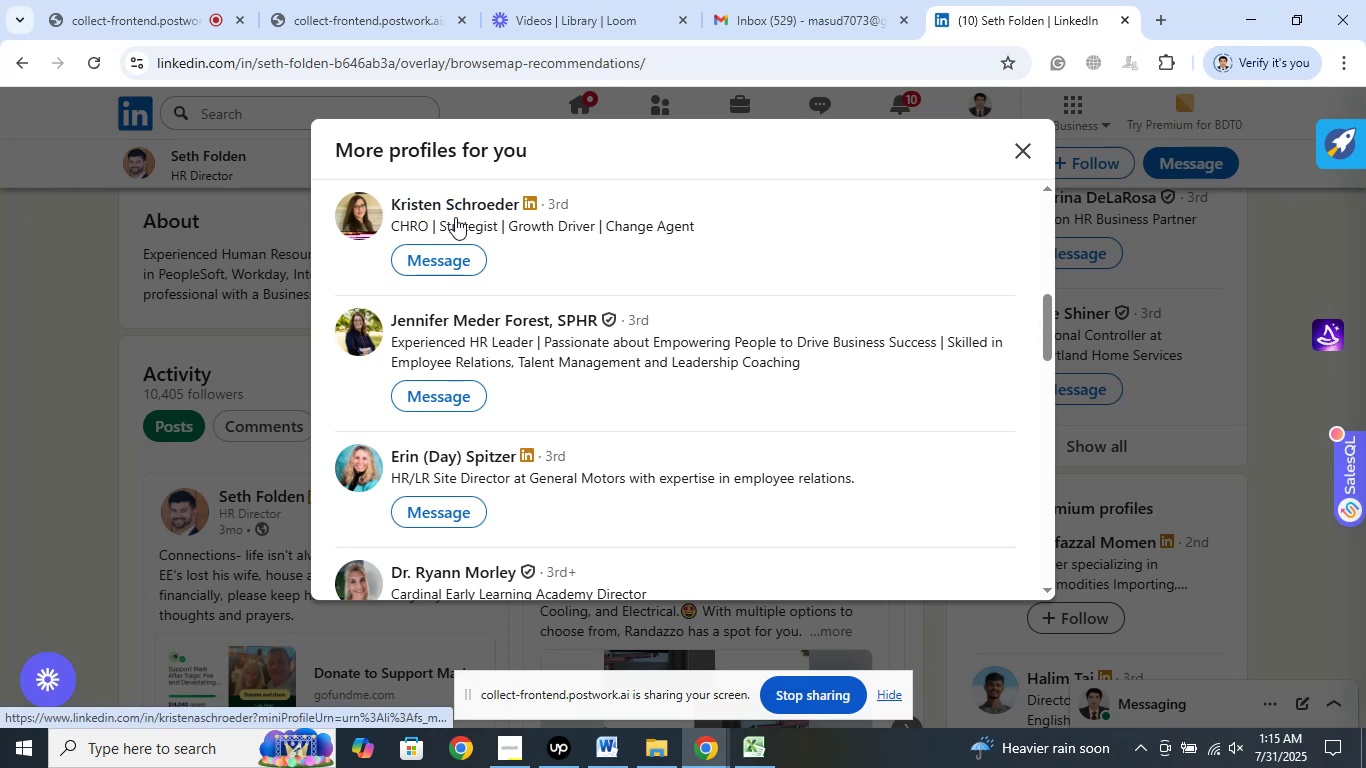 
right_click([457, 205])
 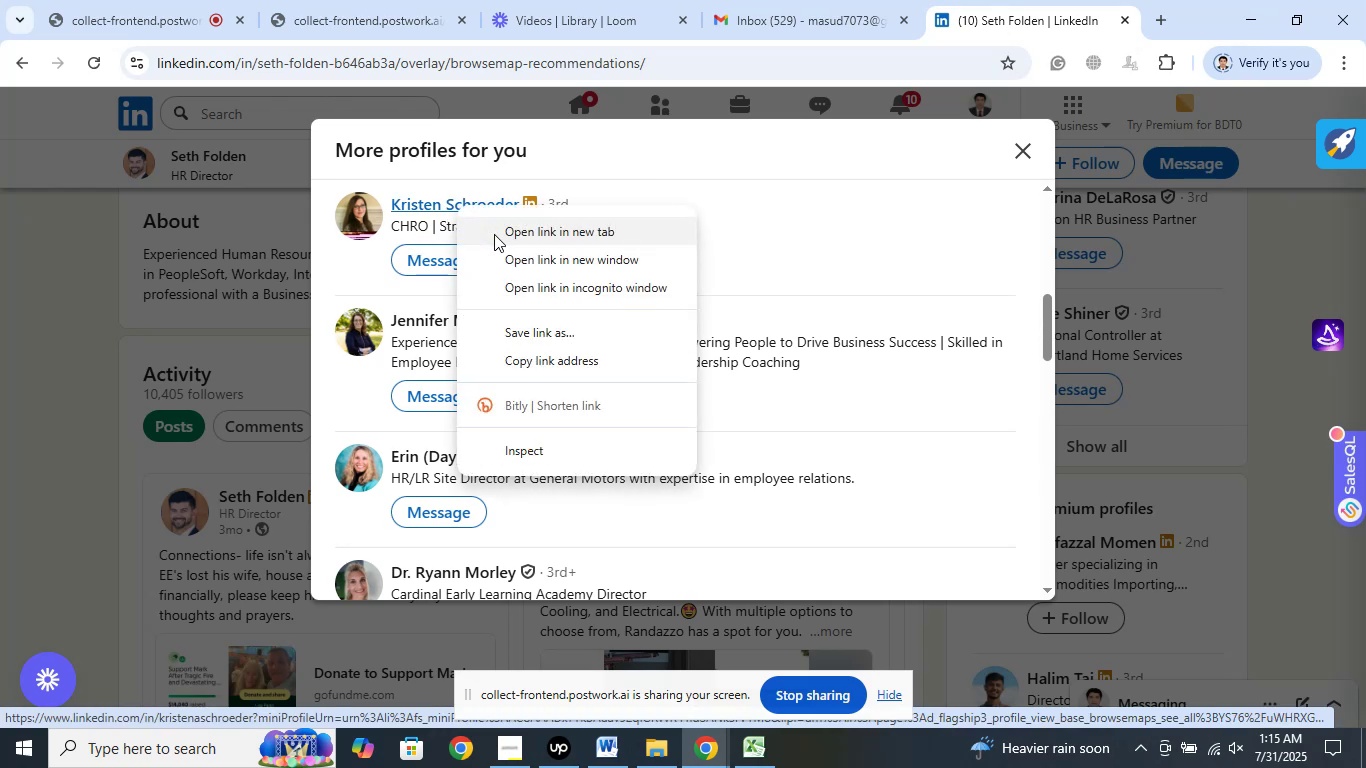 
left_click([494, 234])
 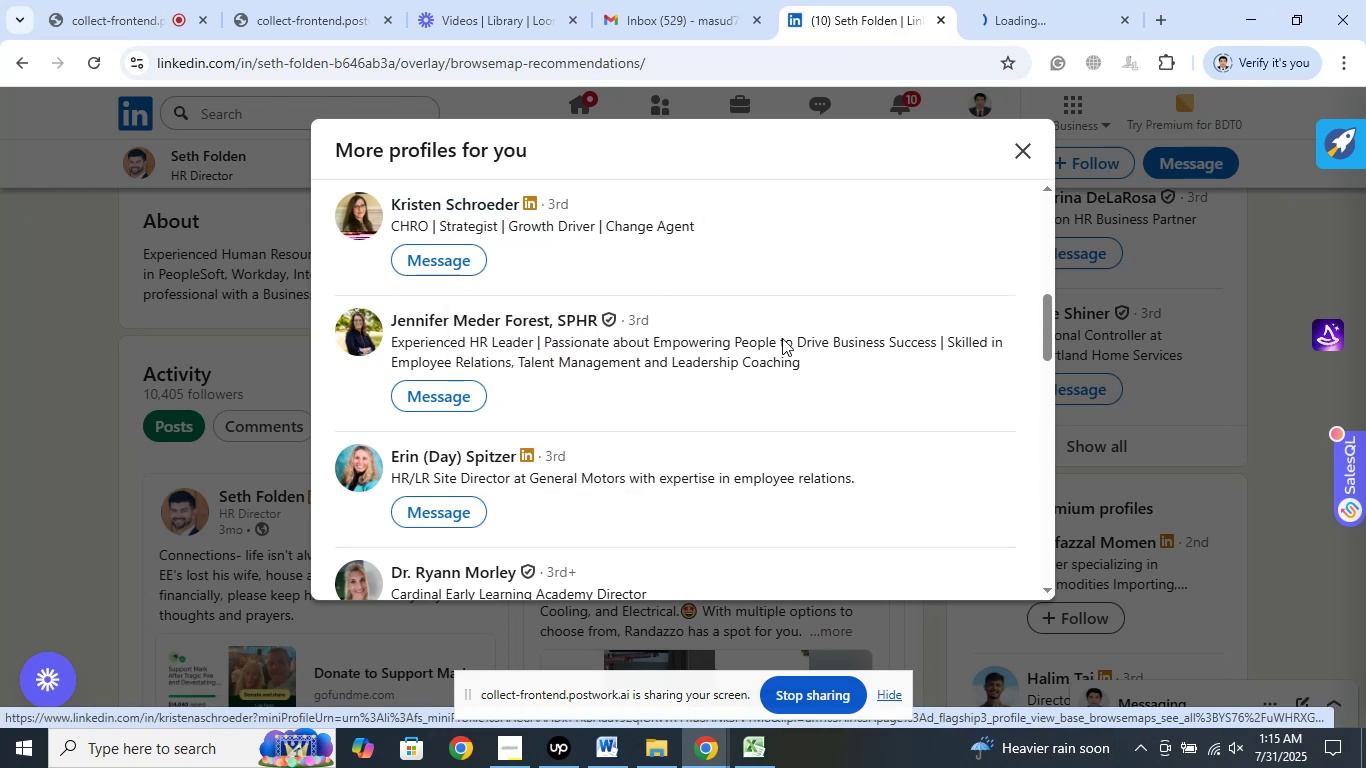 
scroll: coordinate [785, 339], scroll_direction: down, amount: 1.0
 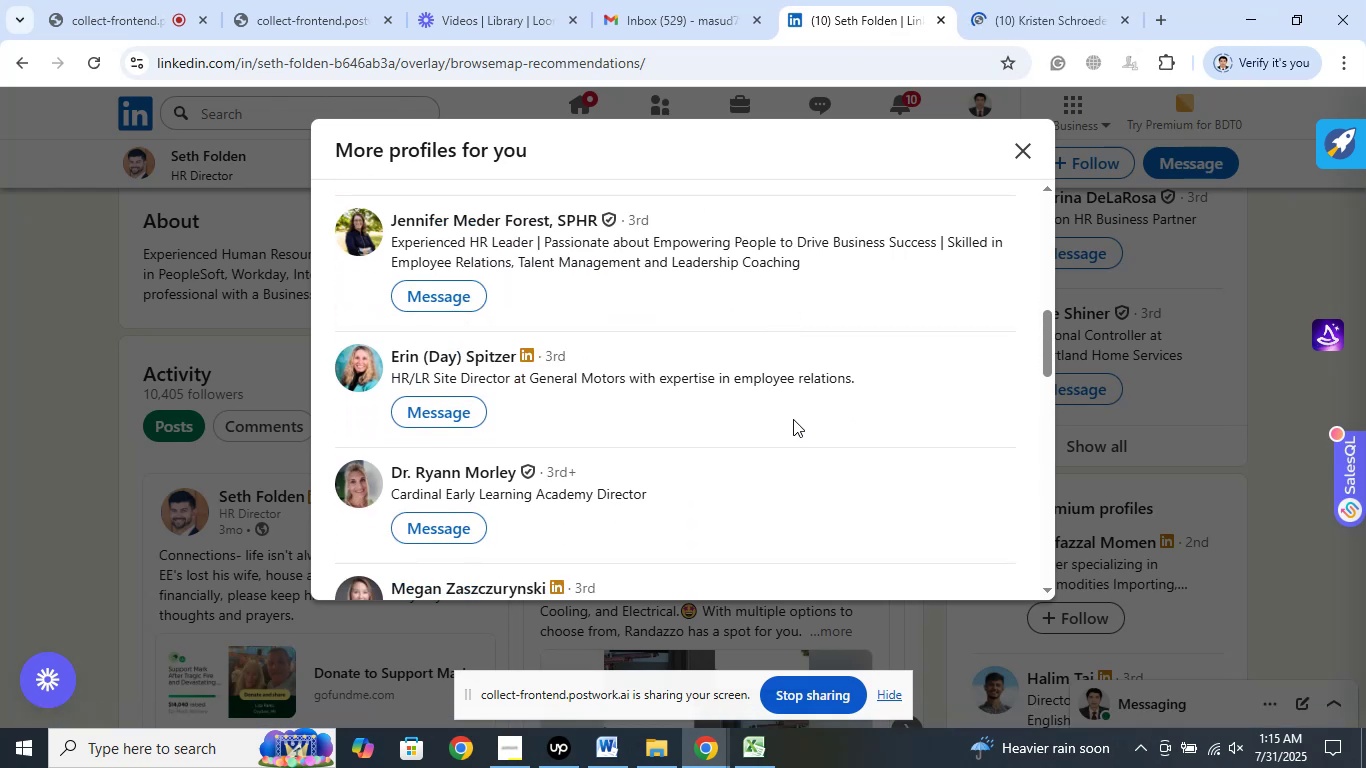 
wait(6.71)
 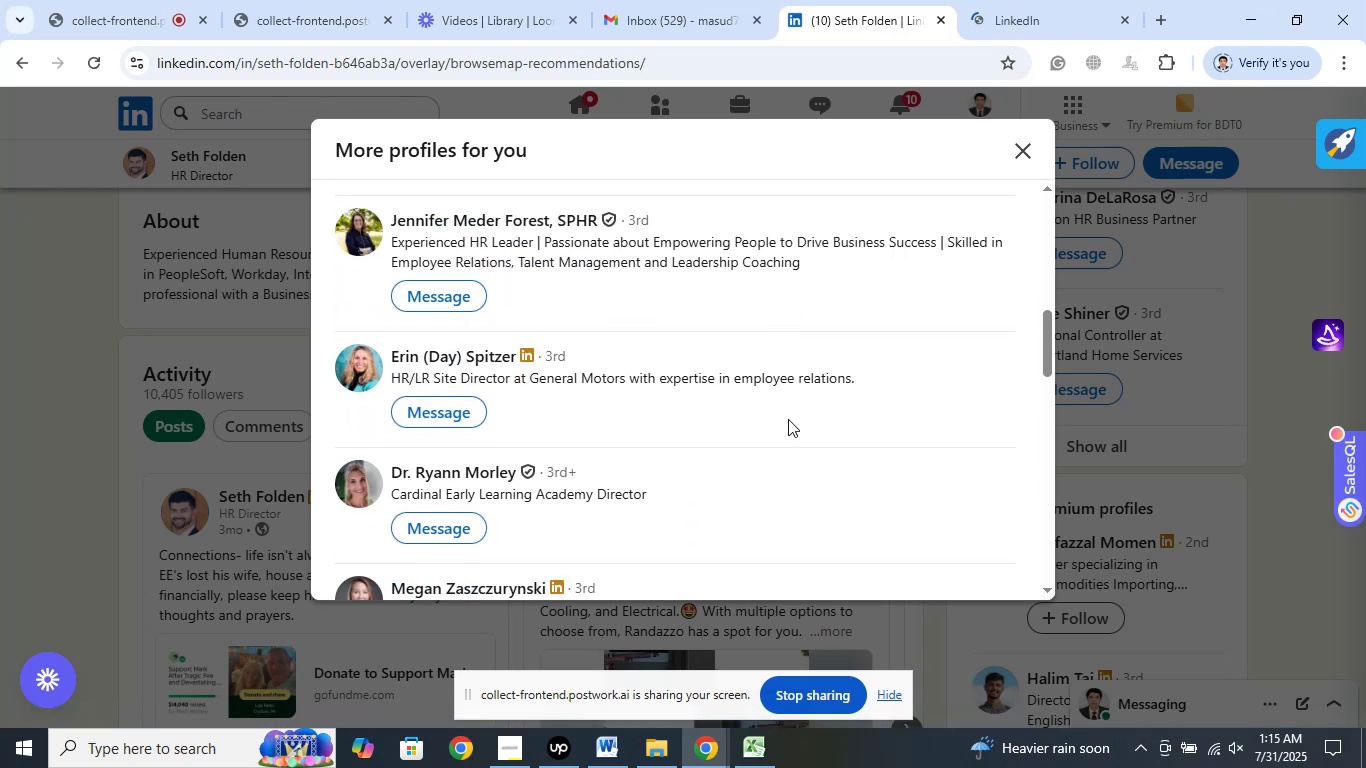 
left_click([1064, 0])
 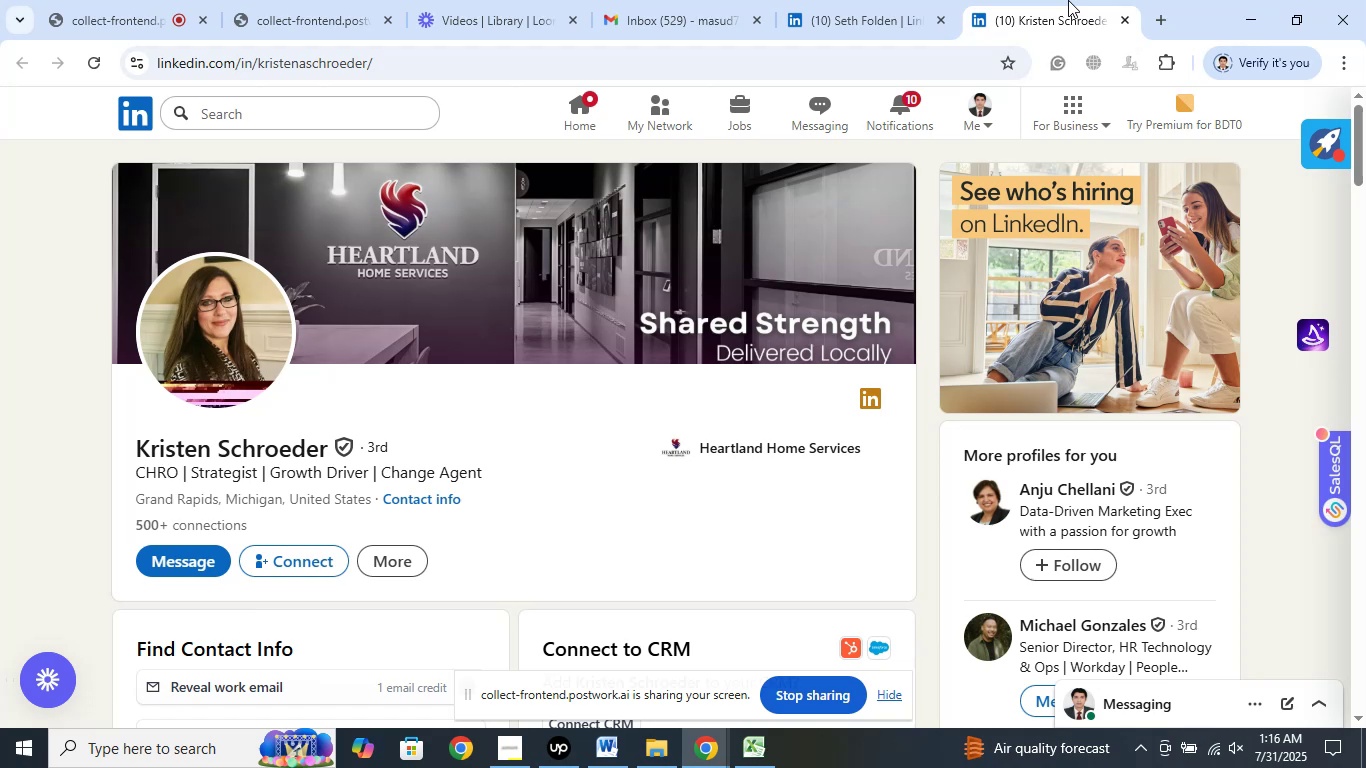 
wait(75.09)
 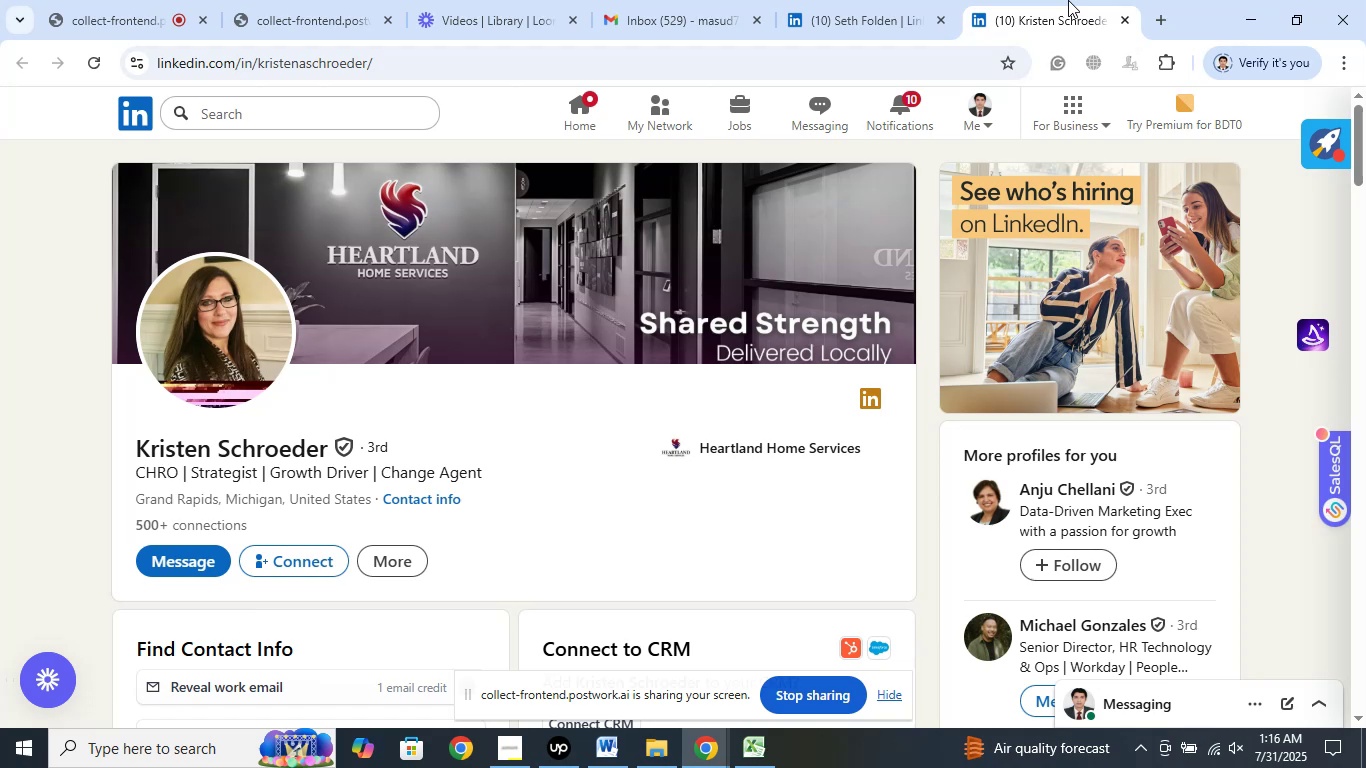 
scroll: coordinate [1214, 325], scroll_direction: down, amount: 5.0
 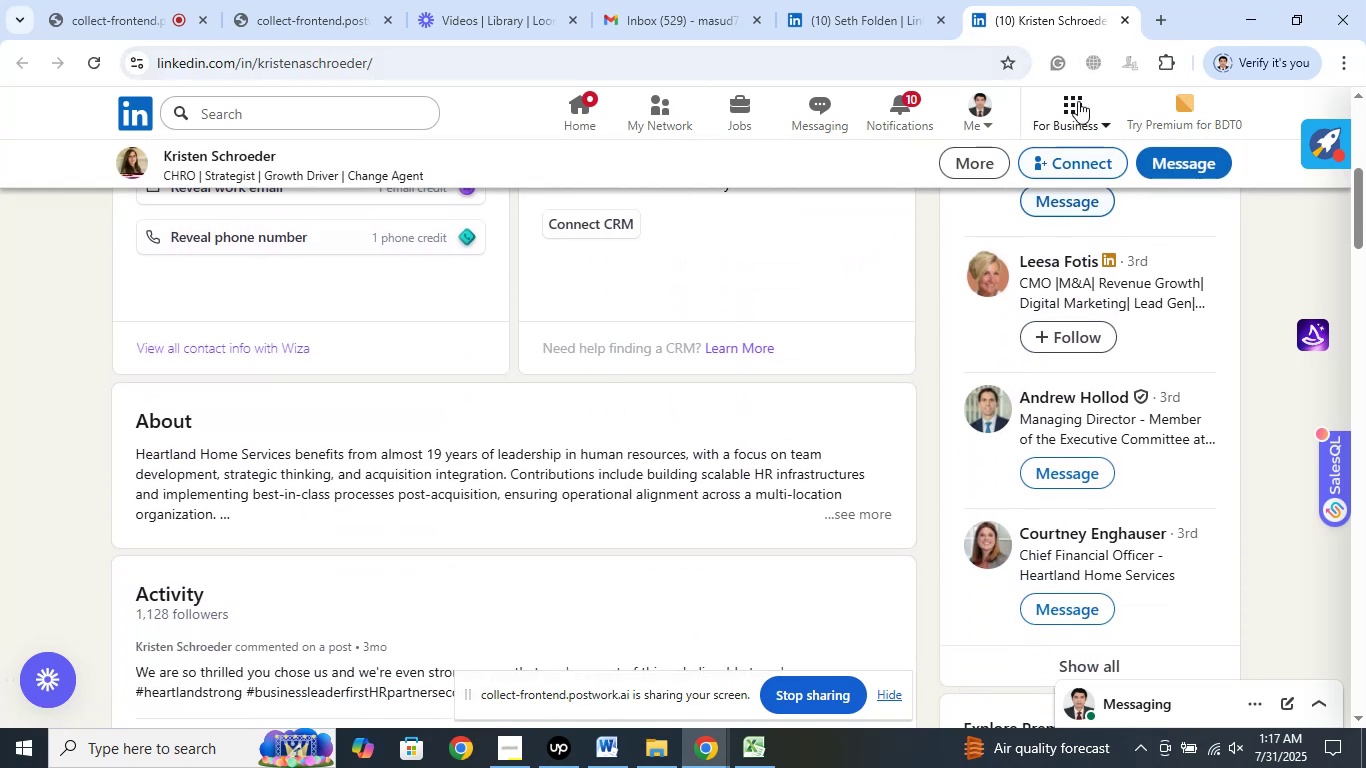 
left_click([1121, 22])
 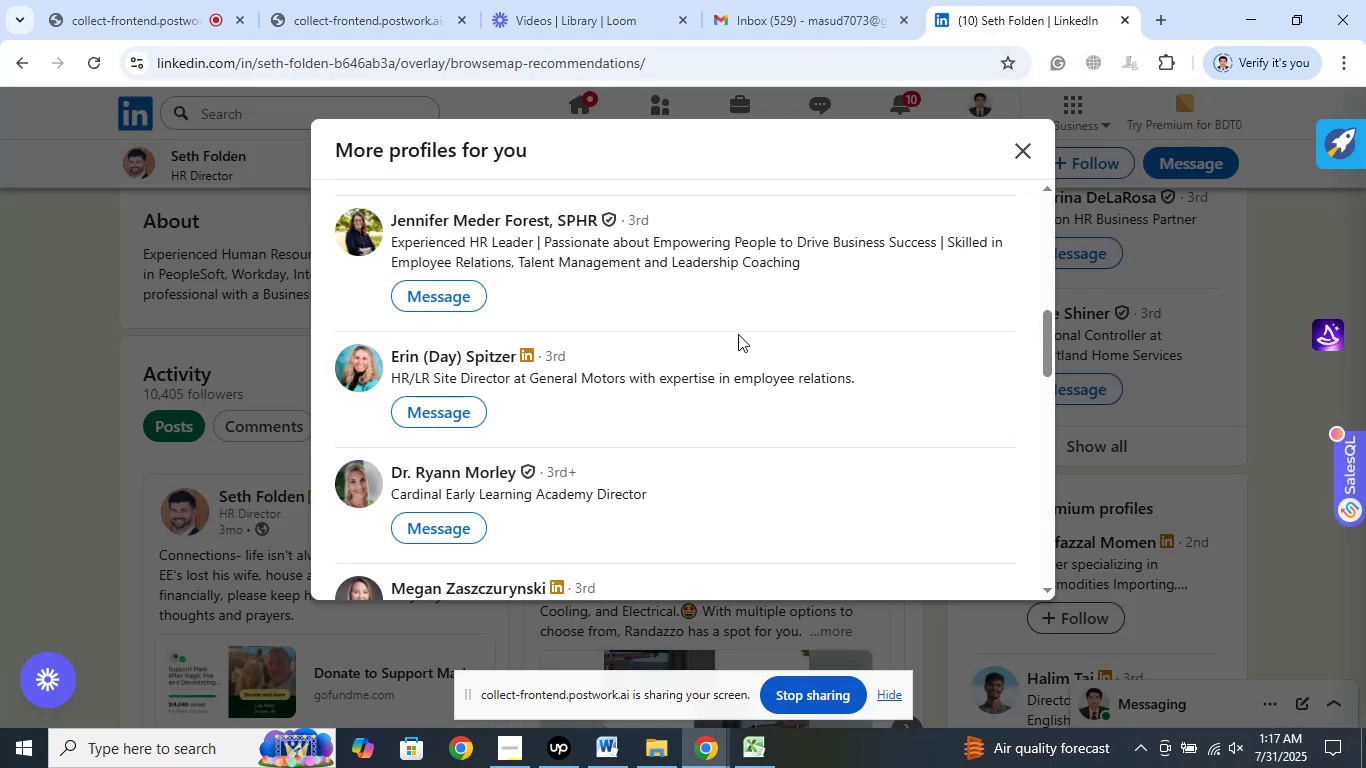 
scroll: coordinate [741, 304], scroll_direction: down, amount: 1.0
 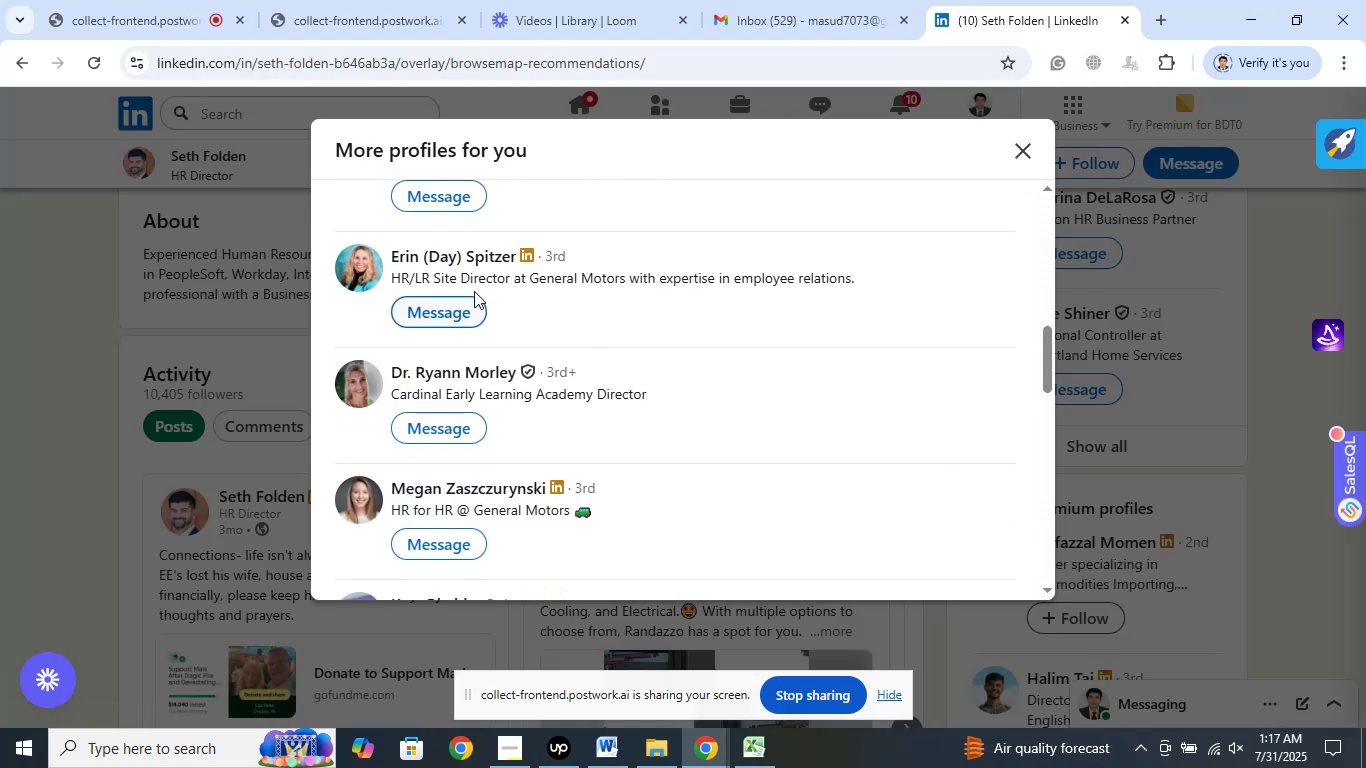 
right_click([473, 253])
 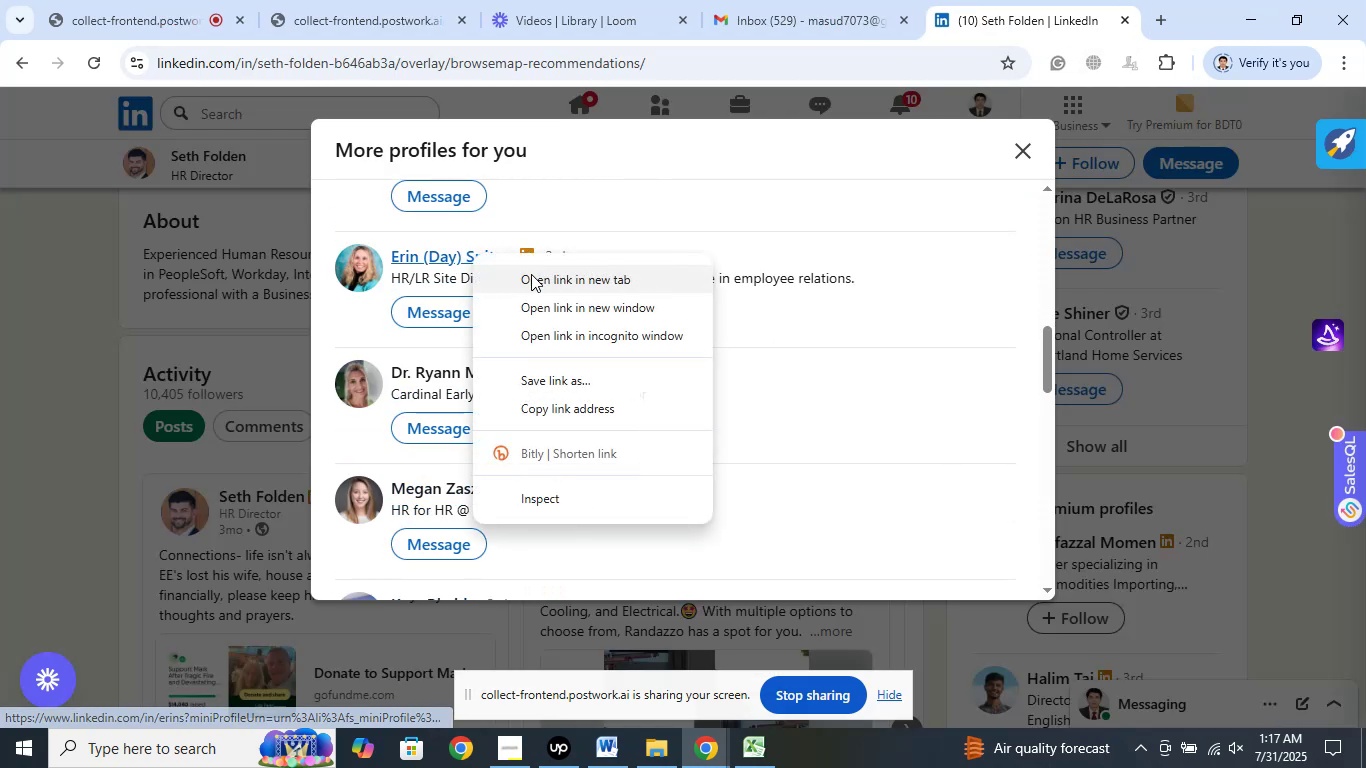 
left_click_drag(start_coordinate=[532, 275], to_coordinate=[537, 275])
 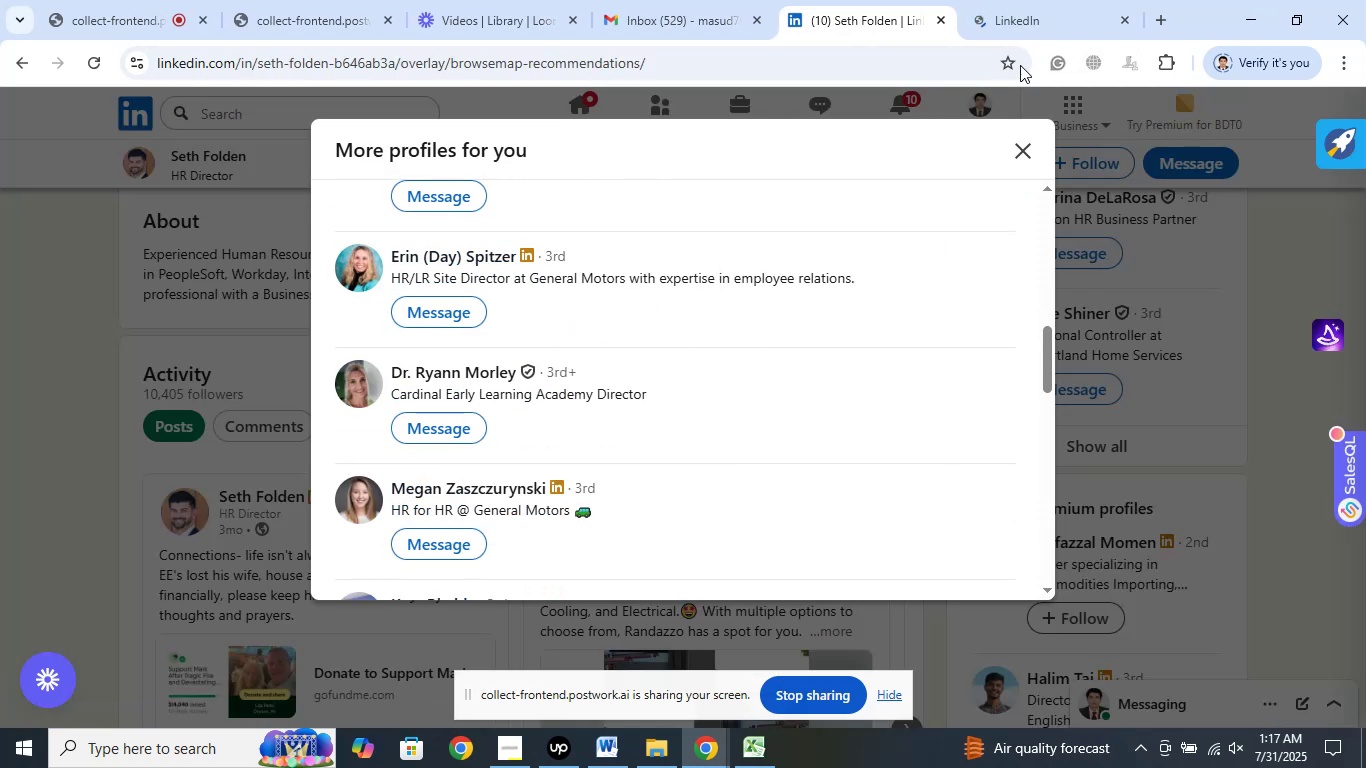 
left_click([1054, 0])
 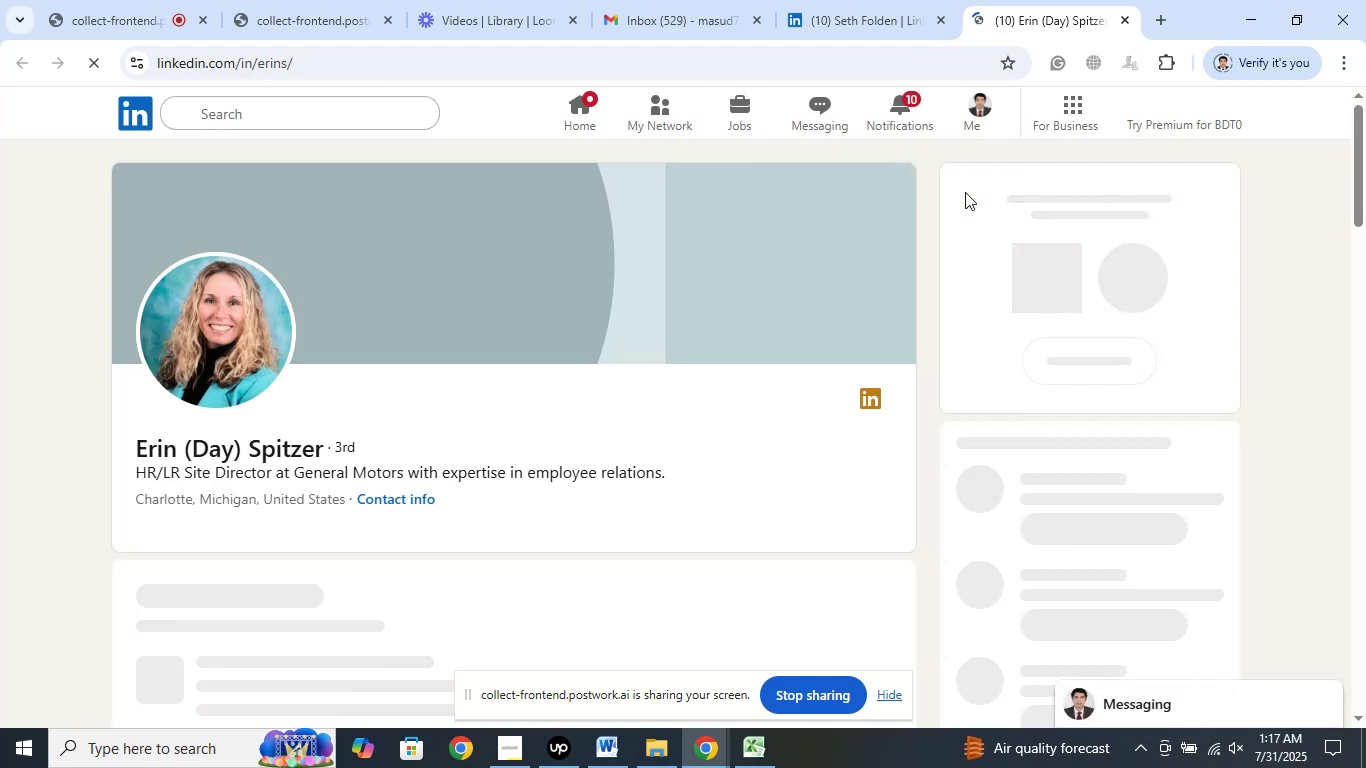 
wait(12.39)
 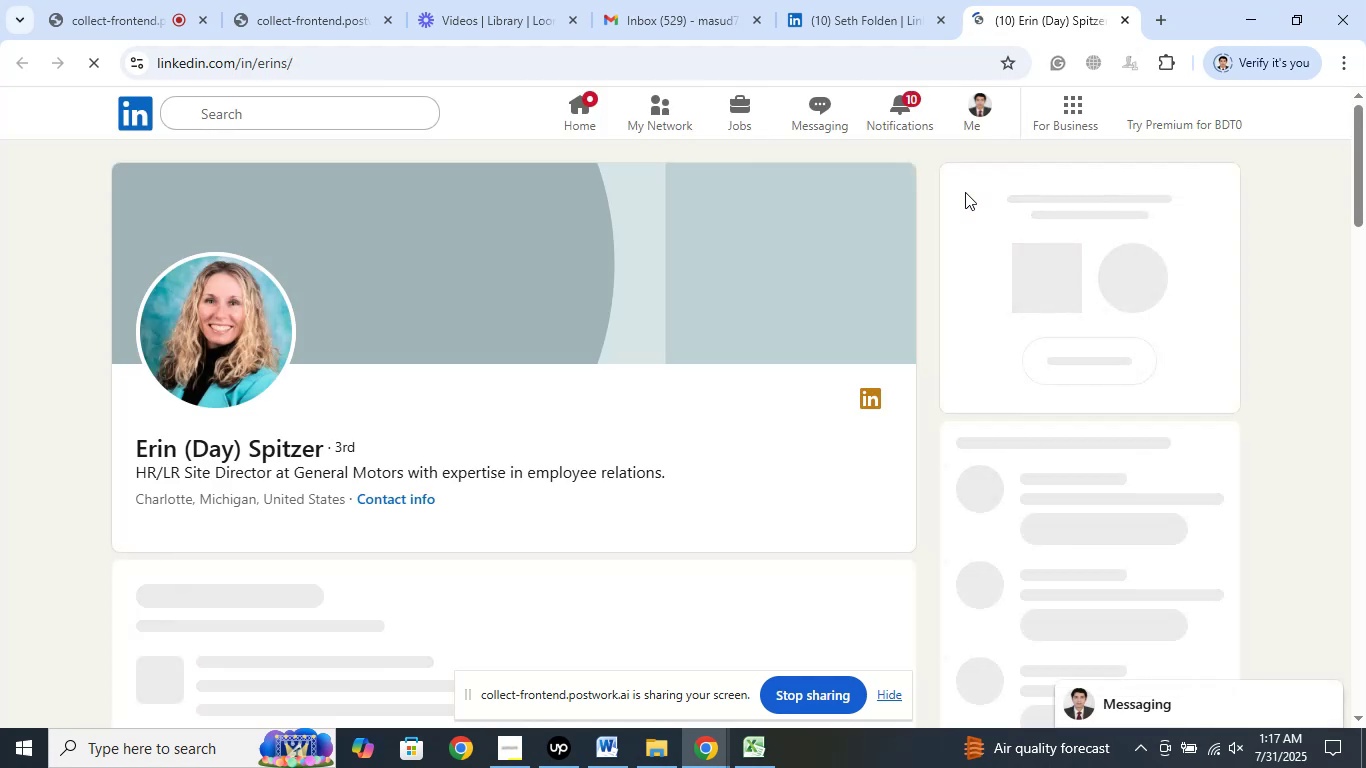 
left_click([736, 448])
 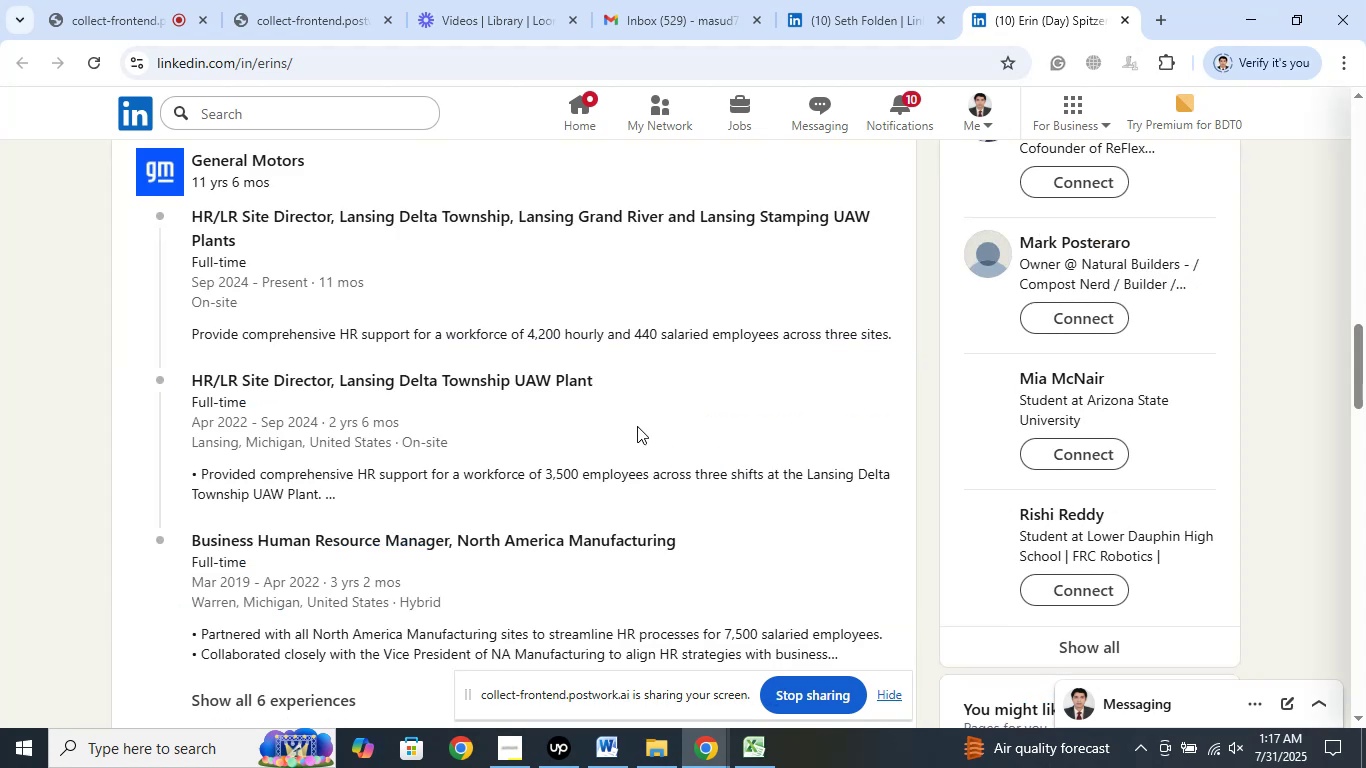 
scroll: coordinate [639, 415], scroll_direction: up, amount: 2.0
 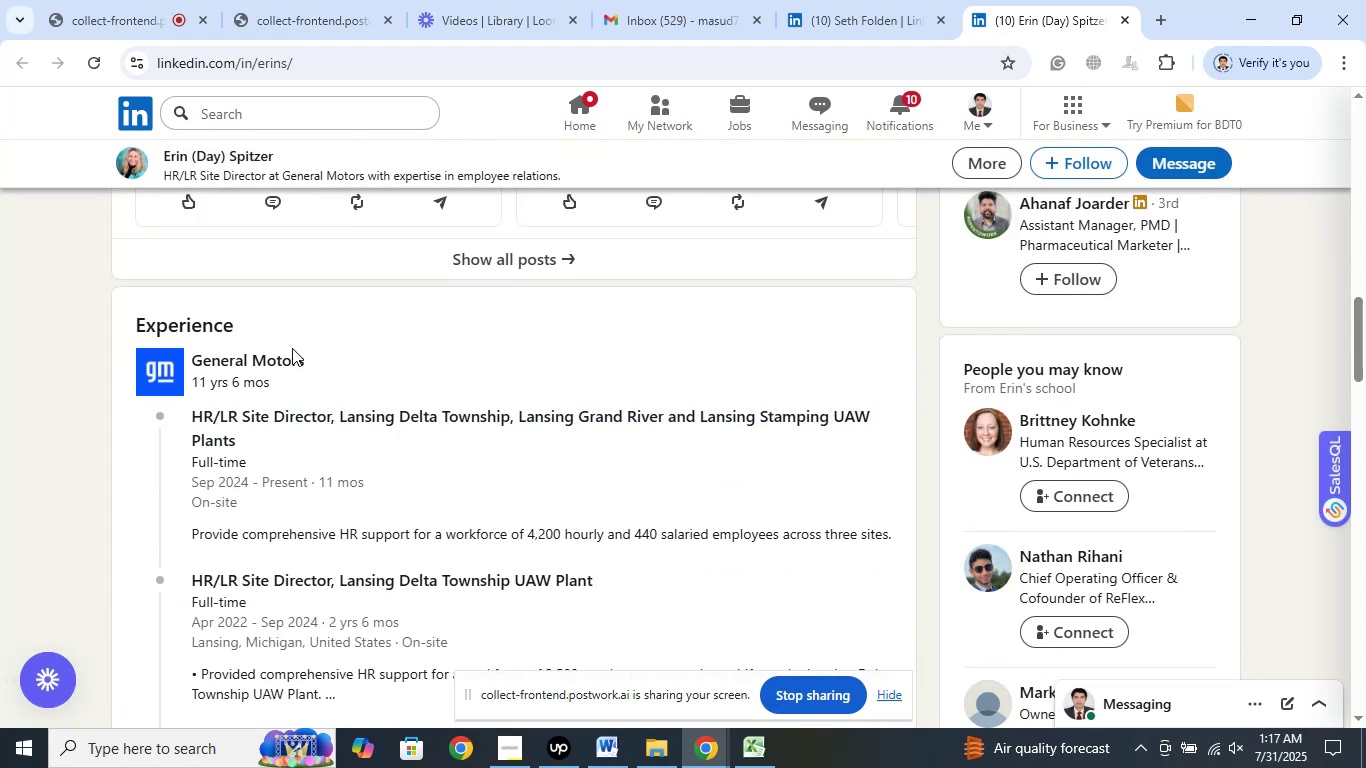 
right_click([284, 357])
 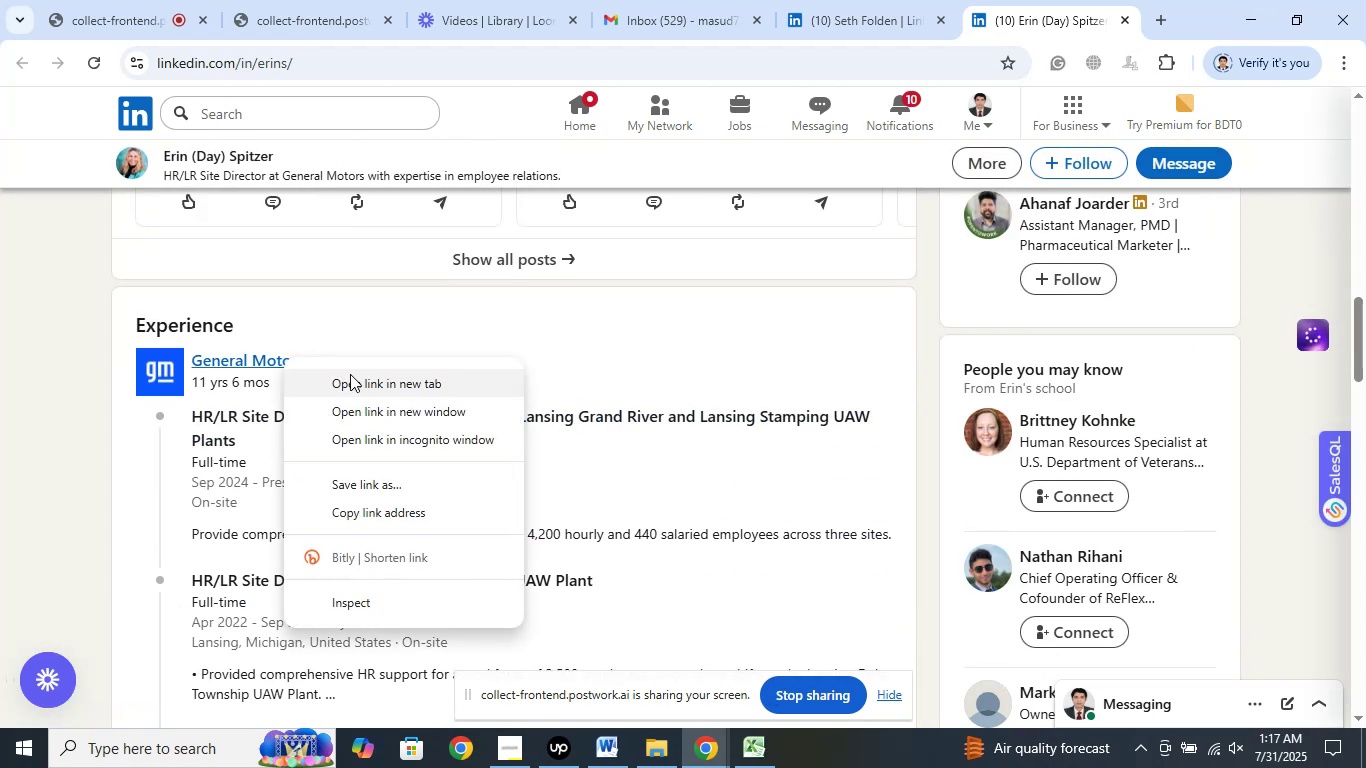 
left_click([350, 376])
 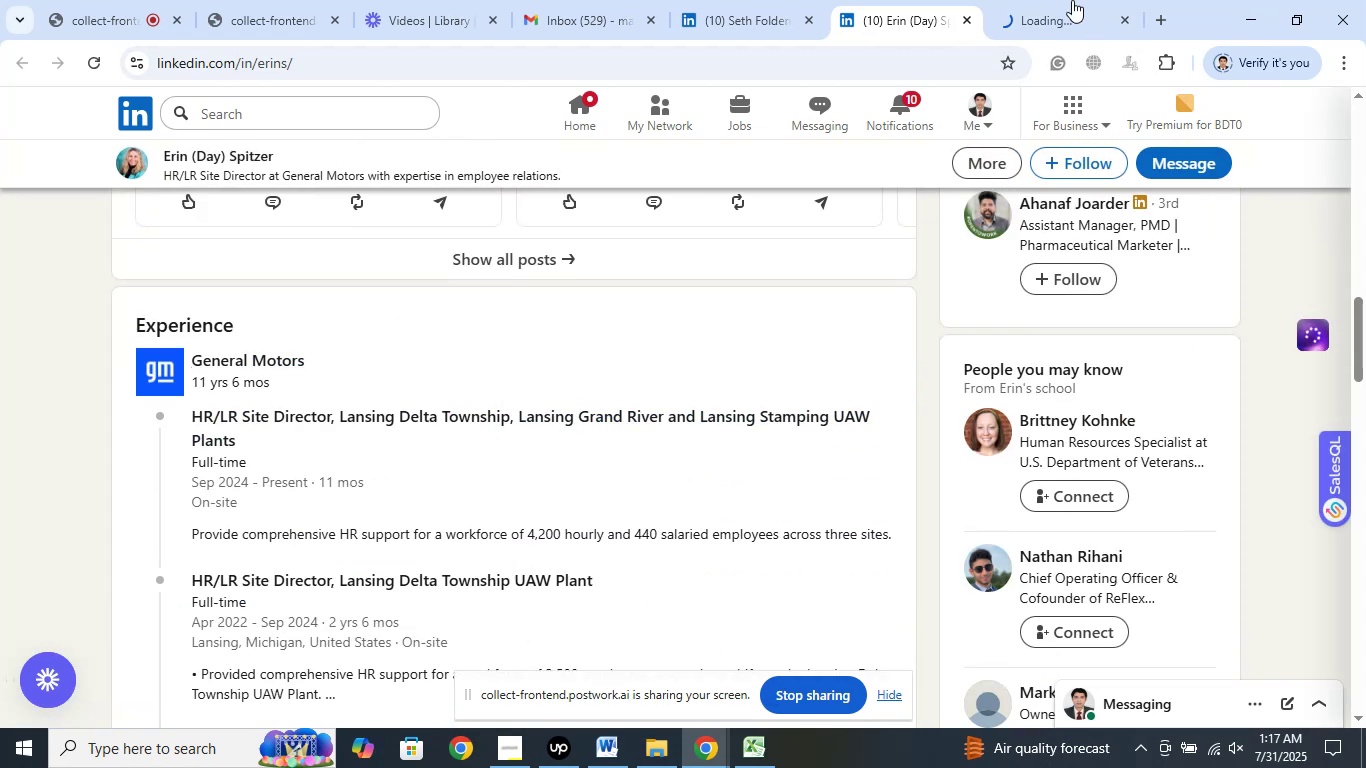 
left_click([1050, 0])
 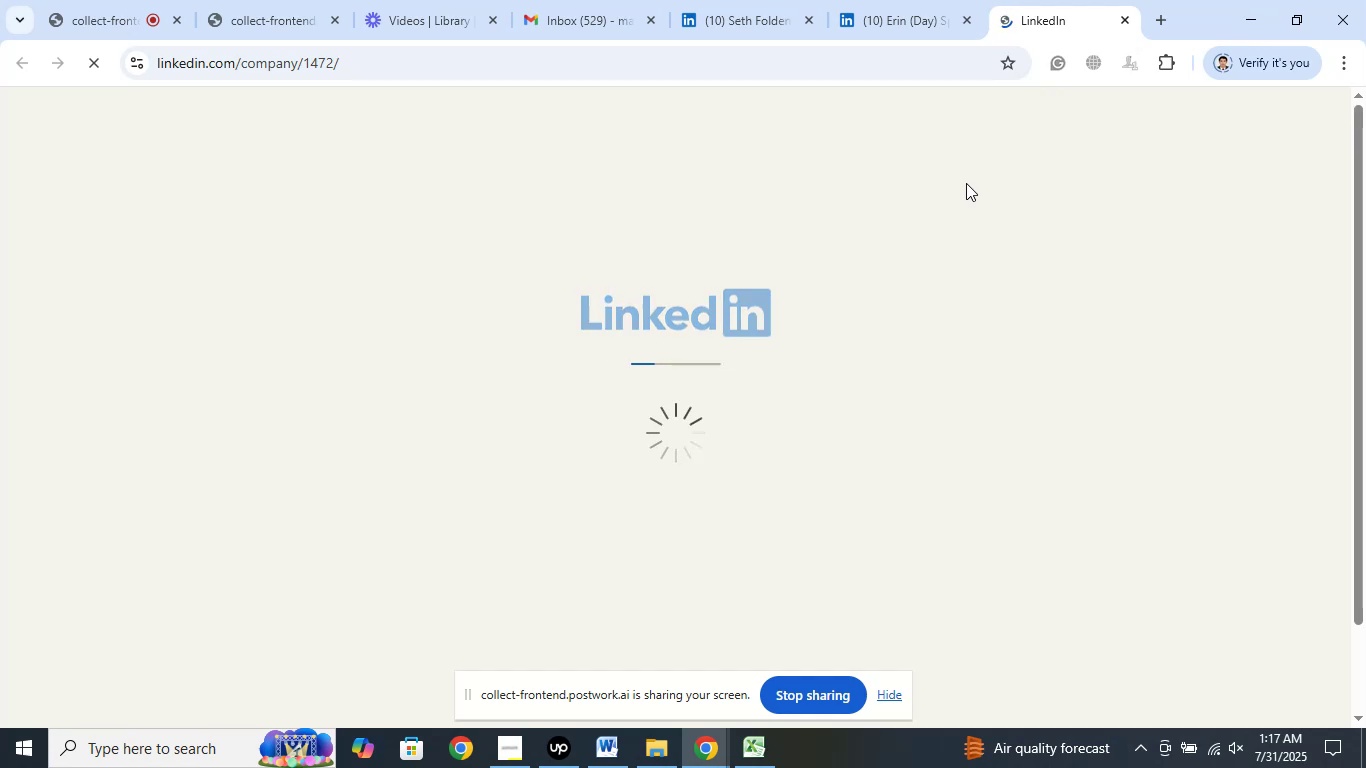 
wait(13.89)
 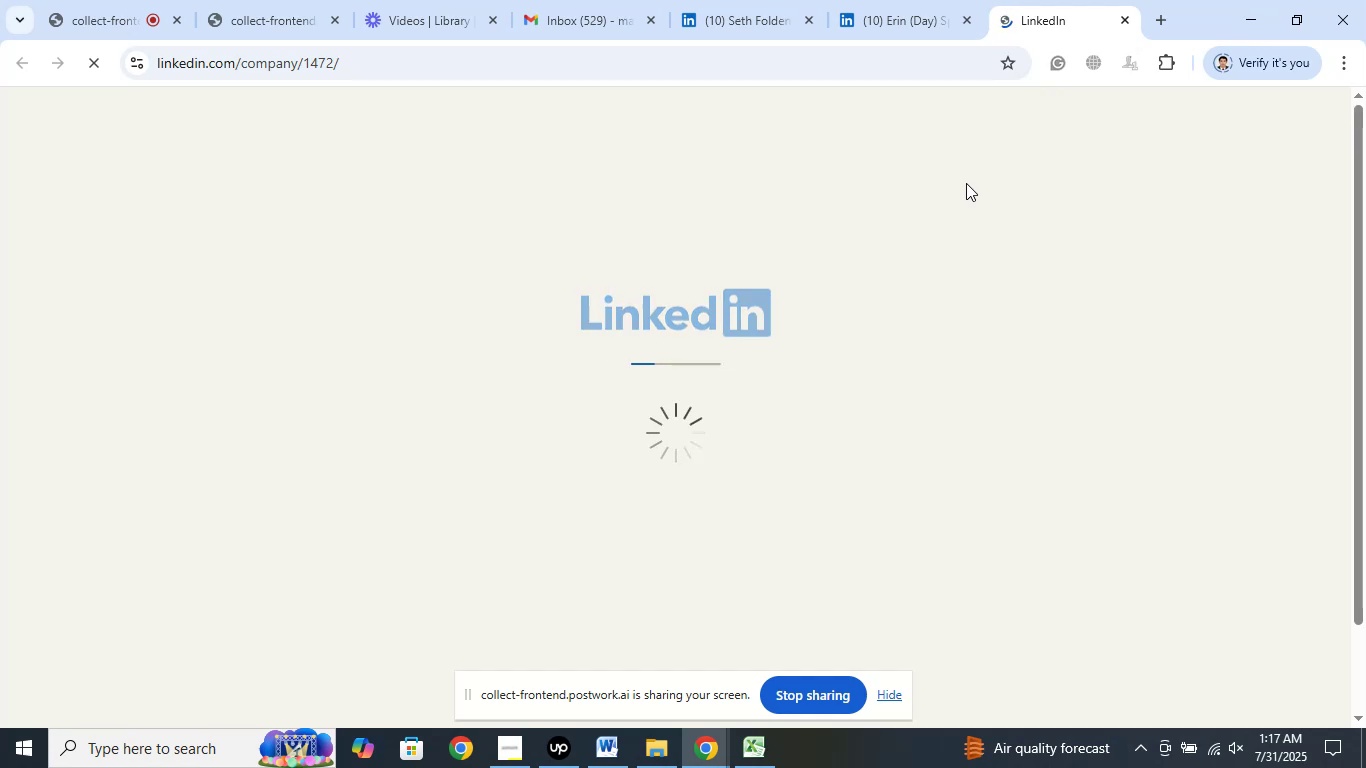 
left_click([1131, 17])
 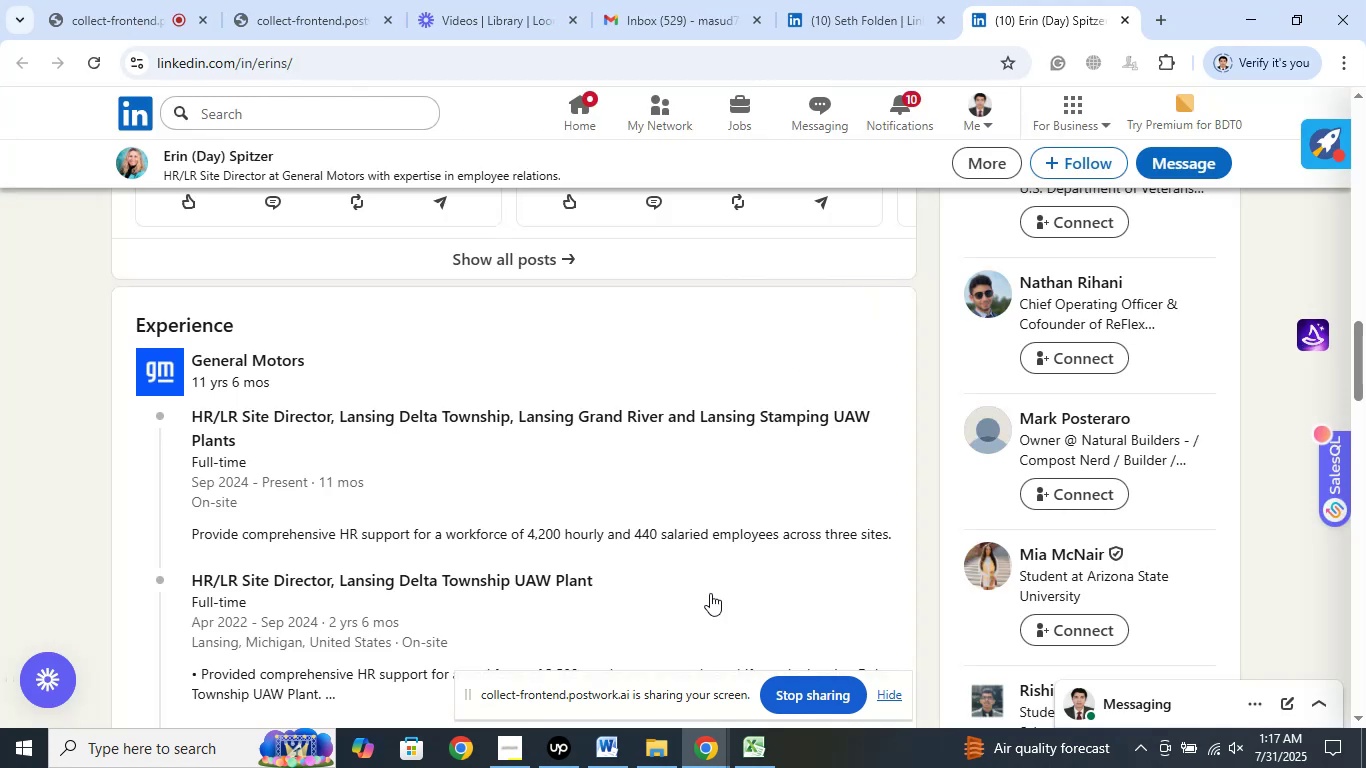 
left_click([562, 739])
 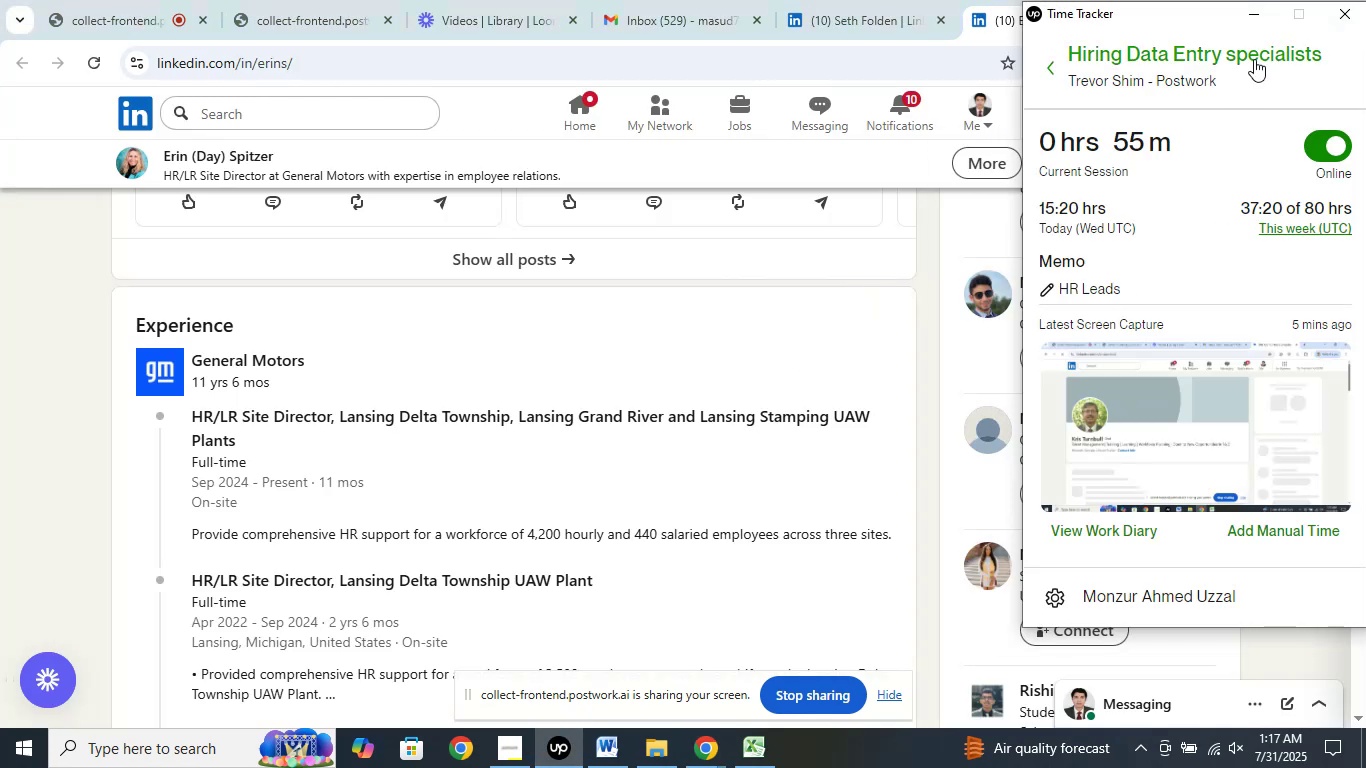 
left_click([1255, 21])
 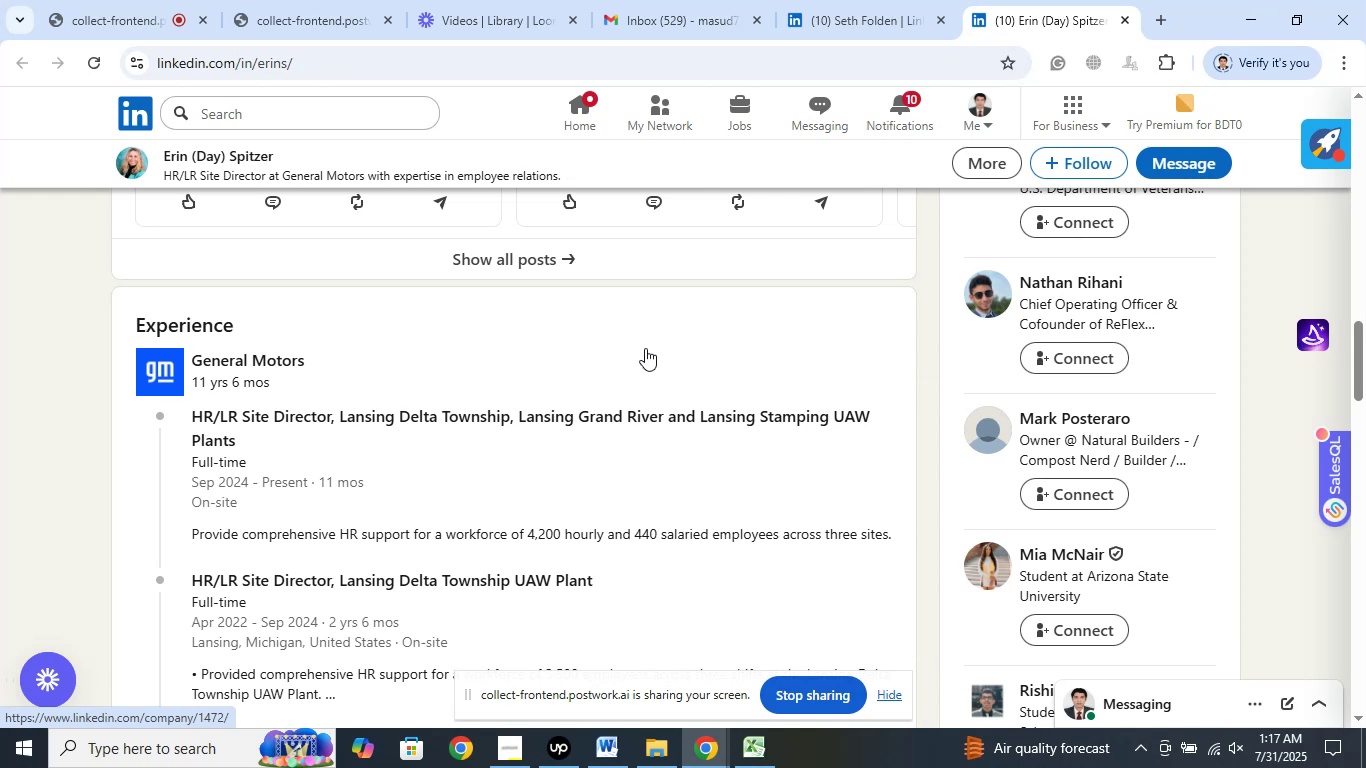 
wait(7.17)
 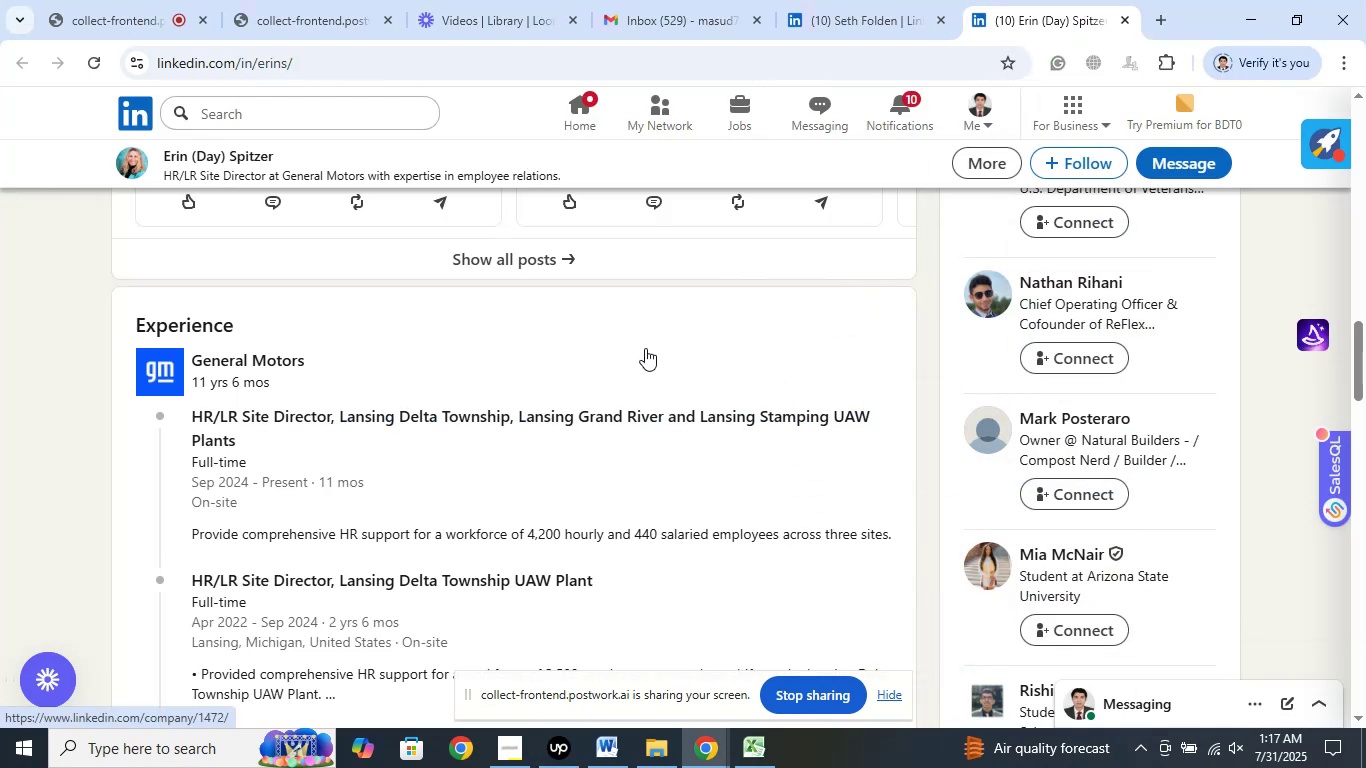 
scroll: coordinate [645, 348], scroll_direction: down, amount: 1.0
 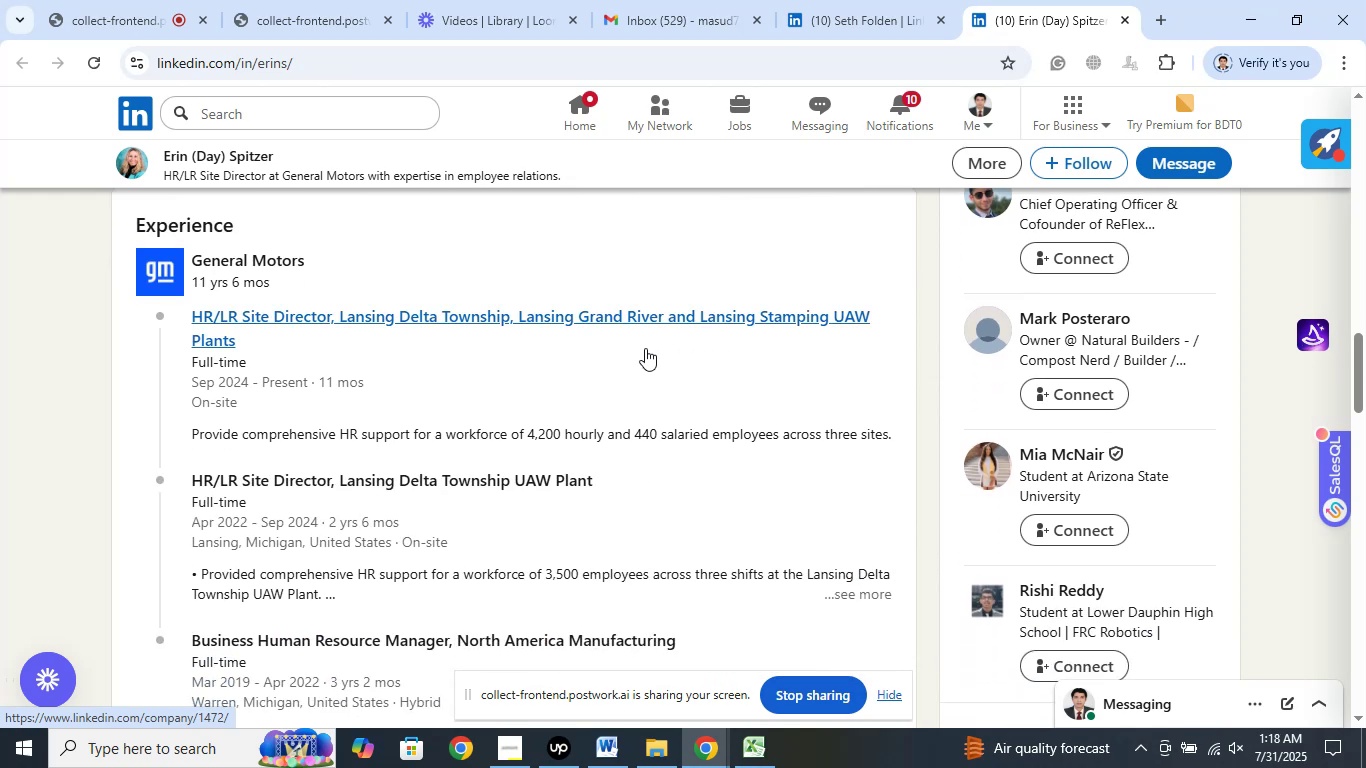 
wait(7.66)
 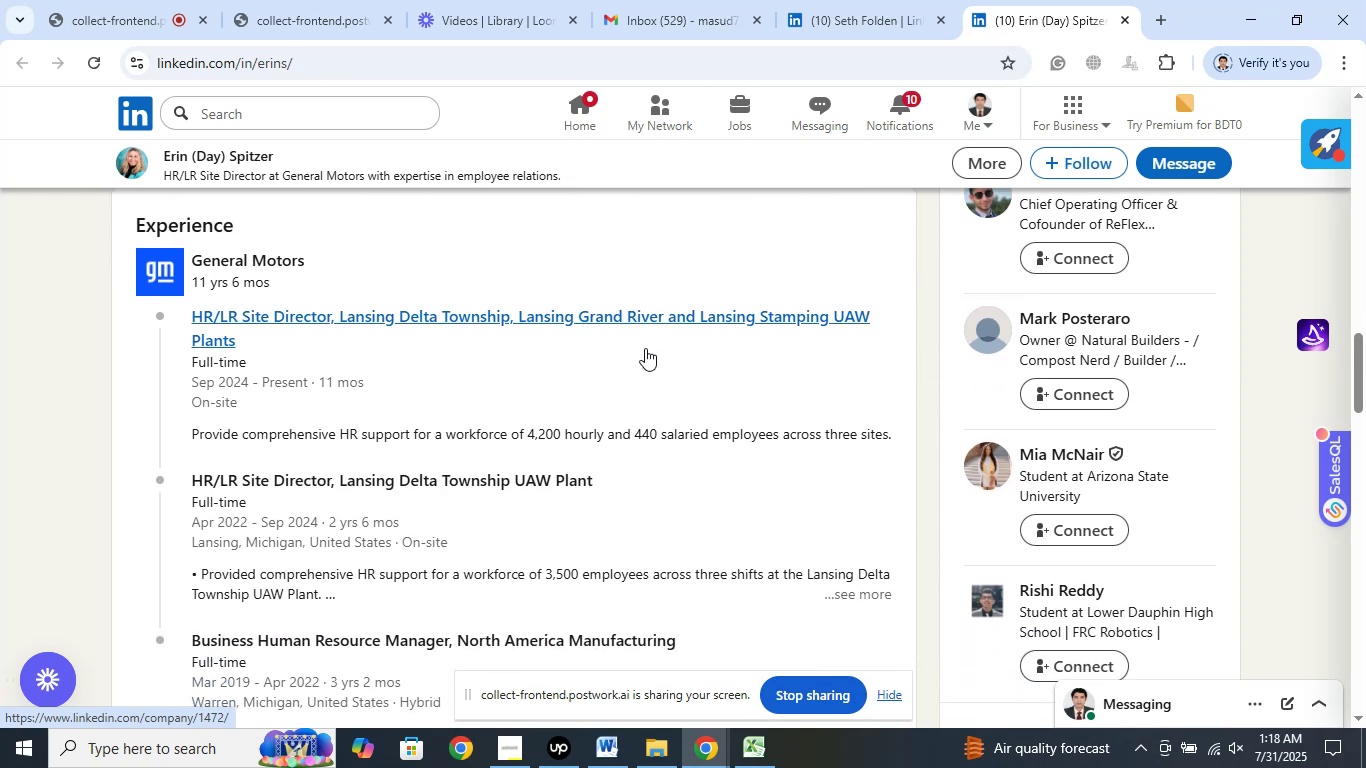 
scroll: coordinate [646, 353], scroll_direction: up, amount: 3.0
 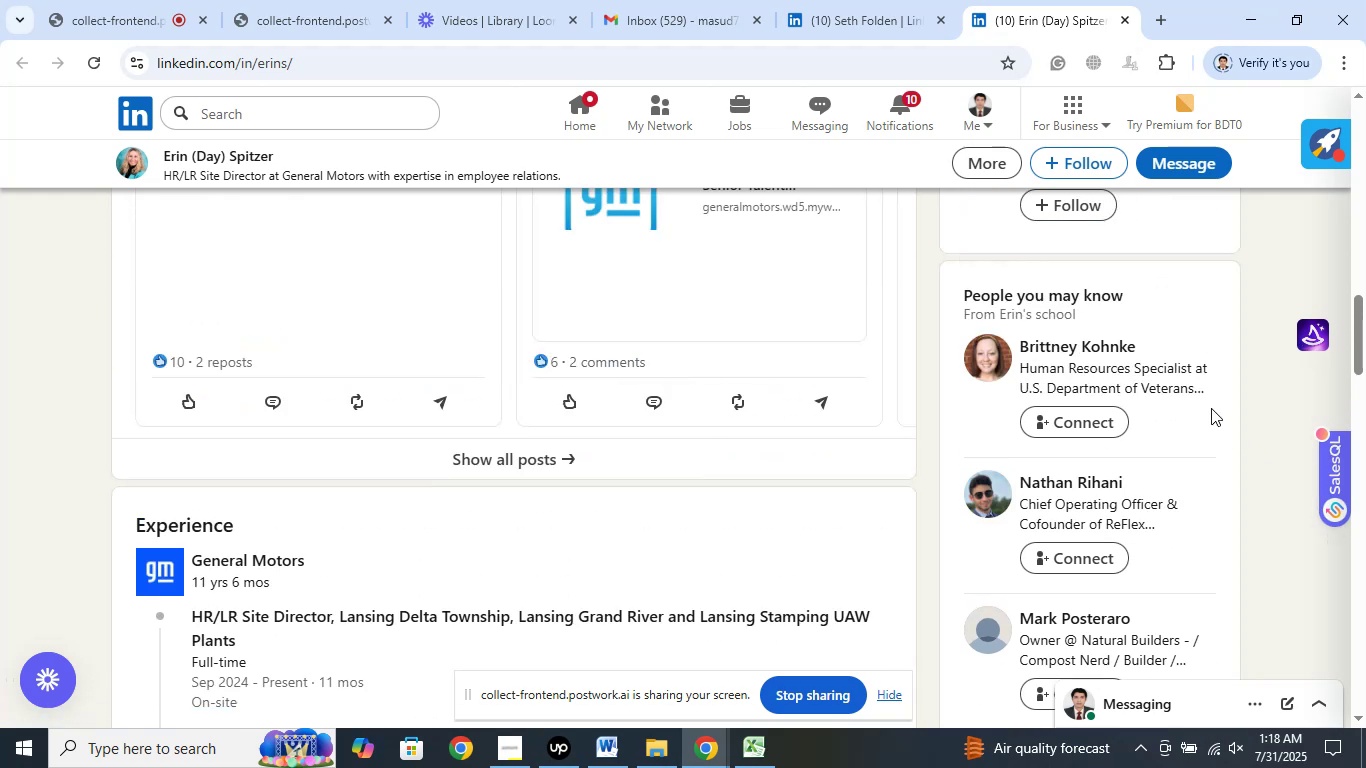 
scroll: coordinate [1222, 389], scroll_direction: down, amount: 1.0
 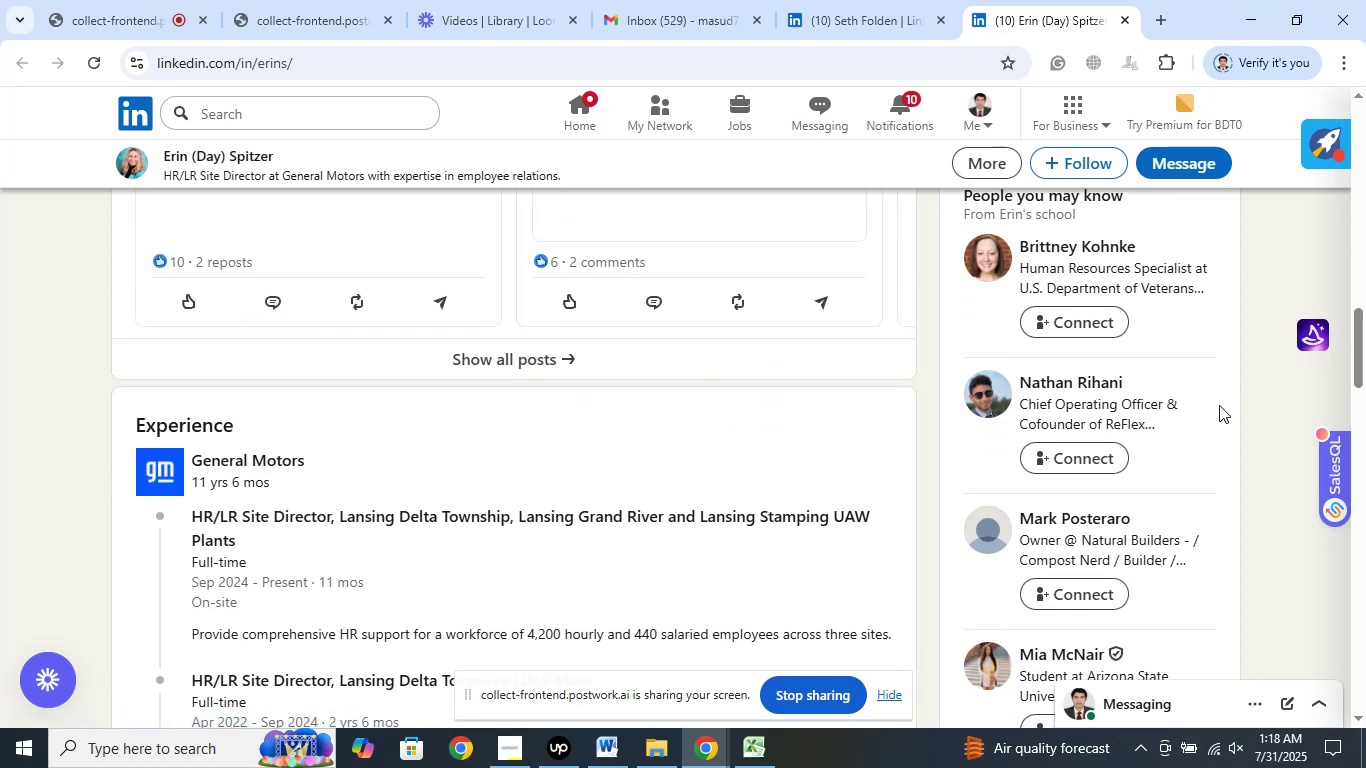 
wait(5.4)
 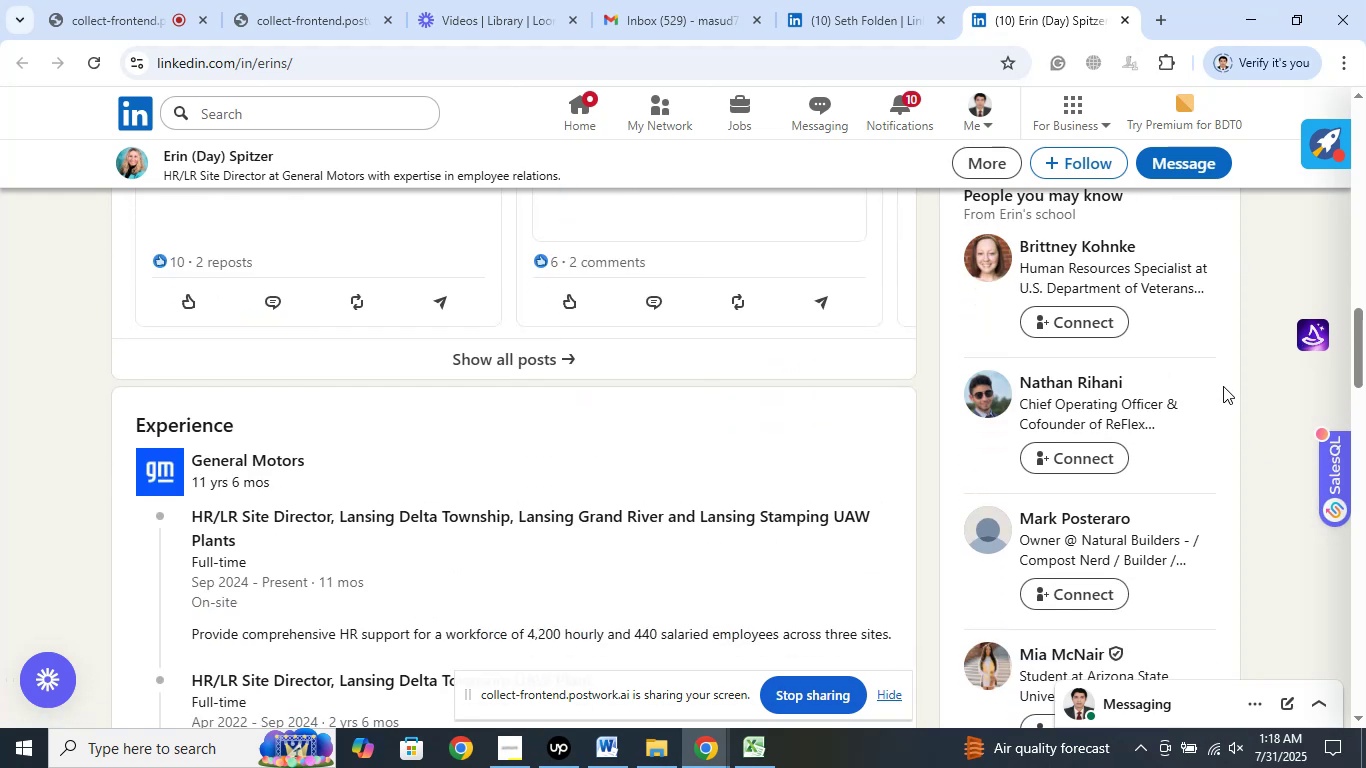 
right_click([1084, 252])
 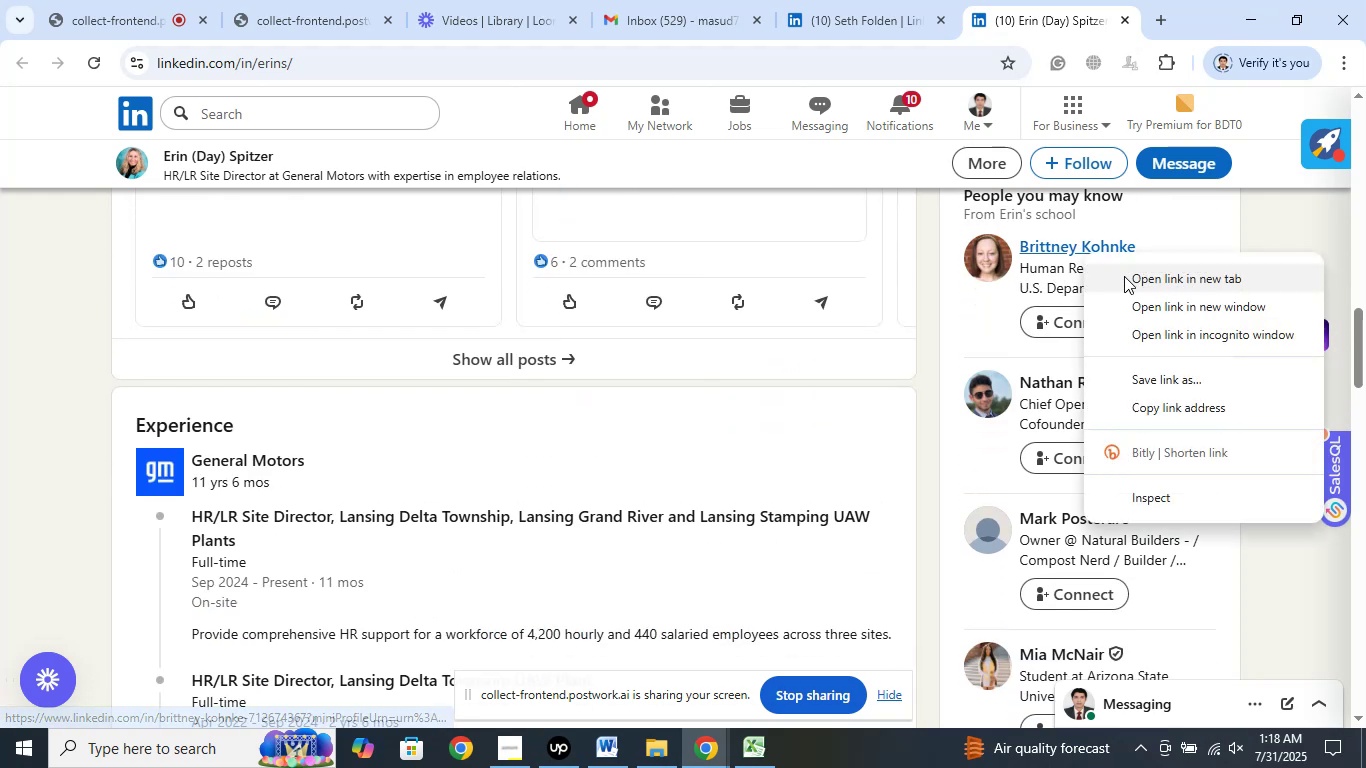 
left_click([1124, 276])
 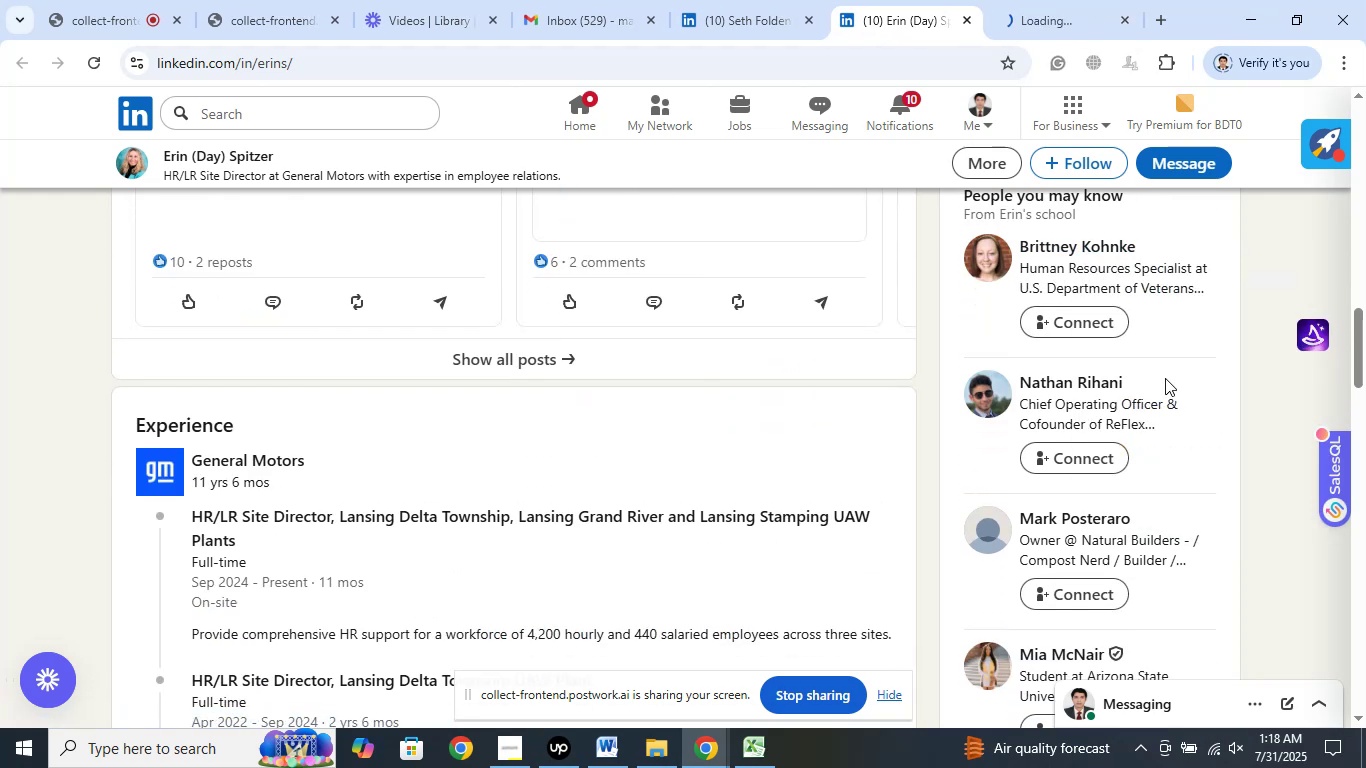 
scroll: coordinate [1169, 377], scroll_direction: down, amount: 4.0
 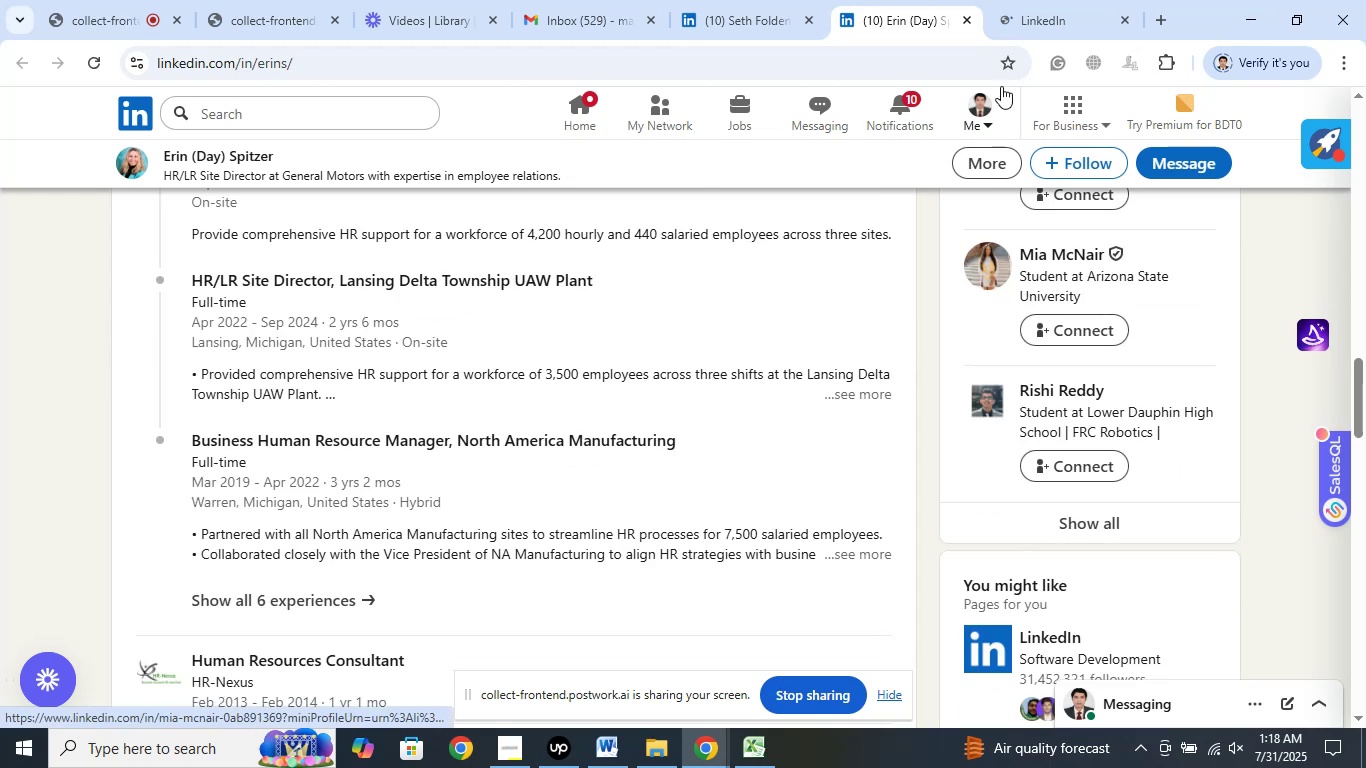 
left_click([963, 26])
 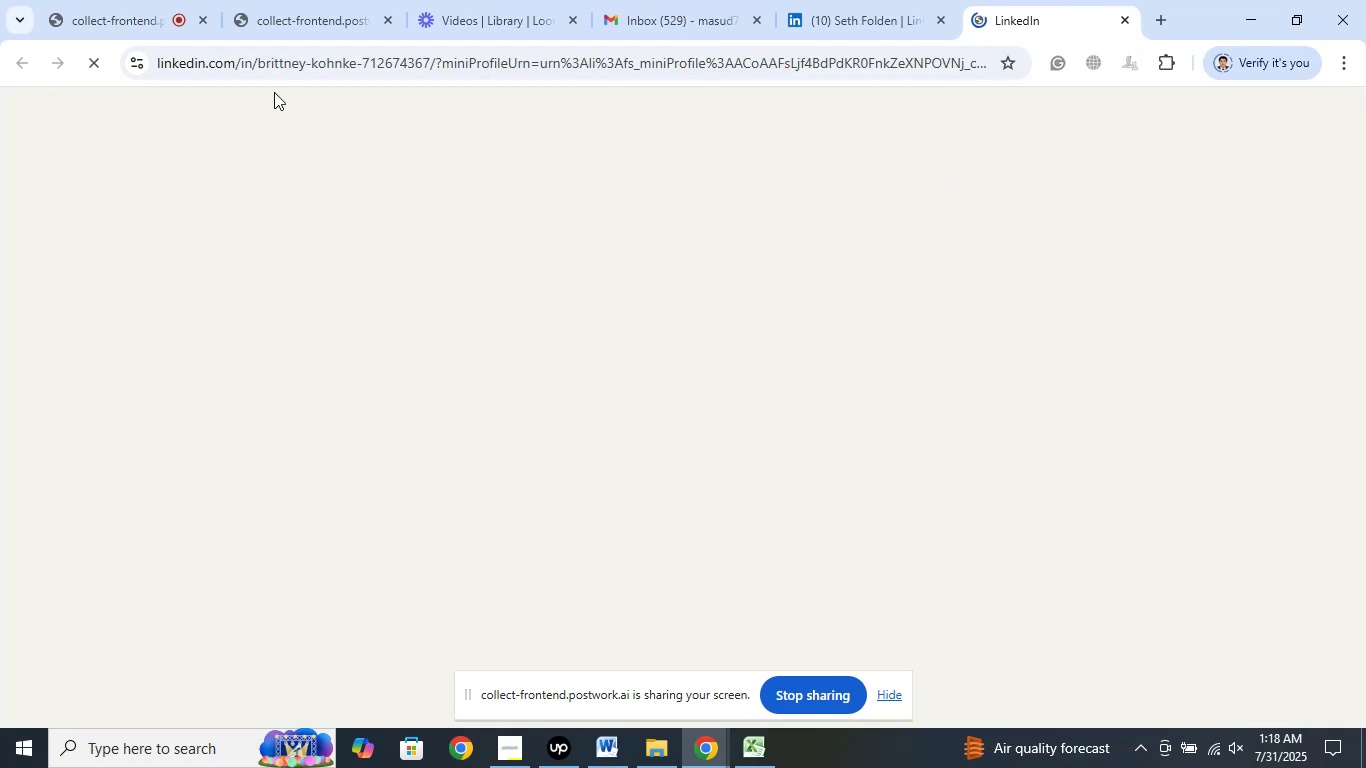 
left_click([131, 0])
 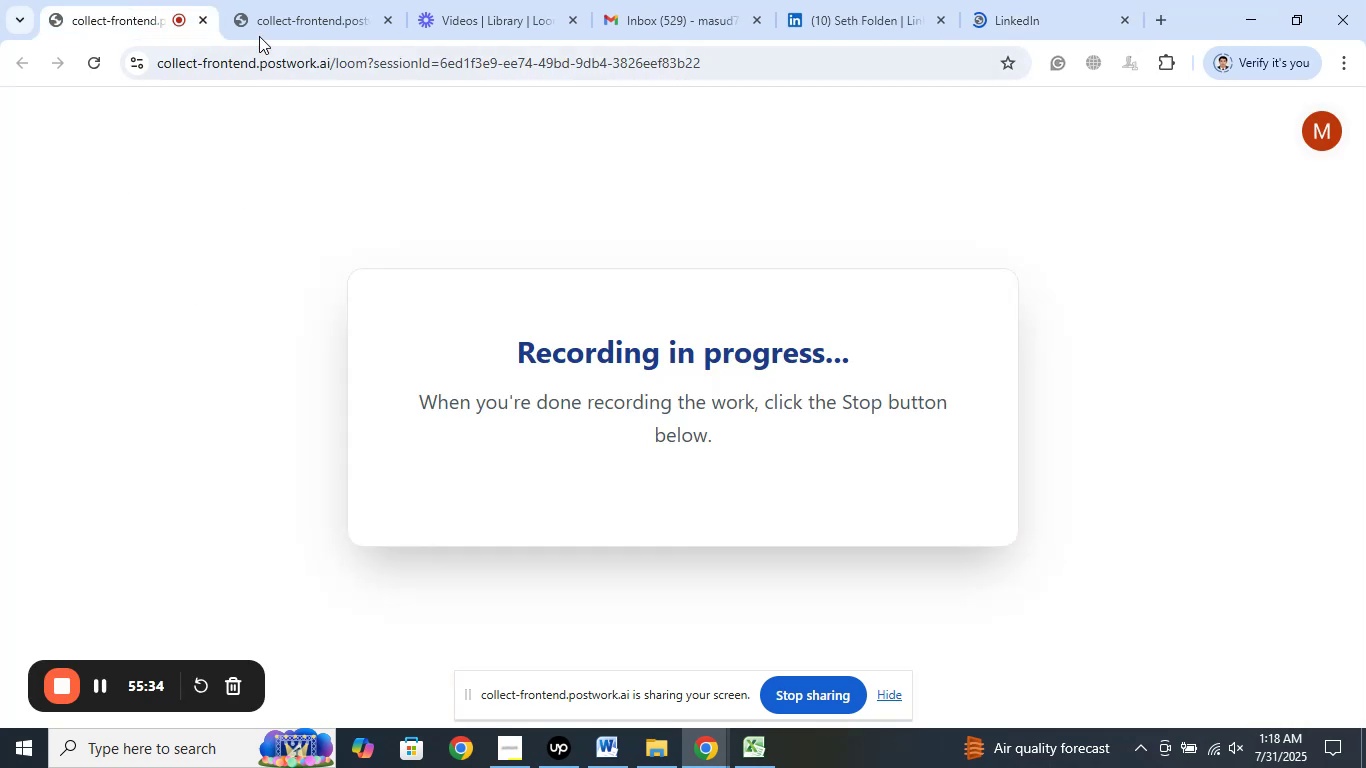 
left_click([299, 0])
 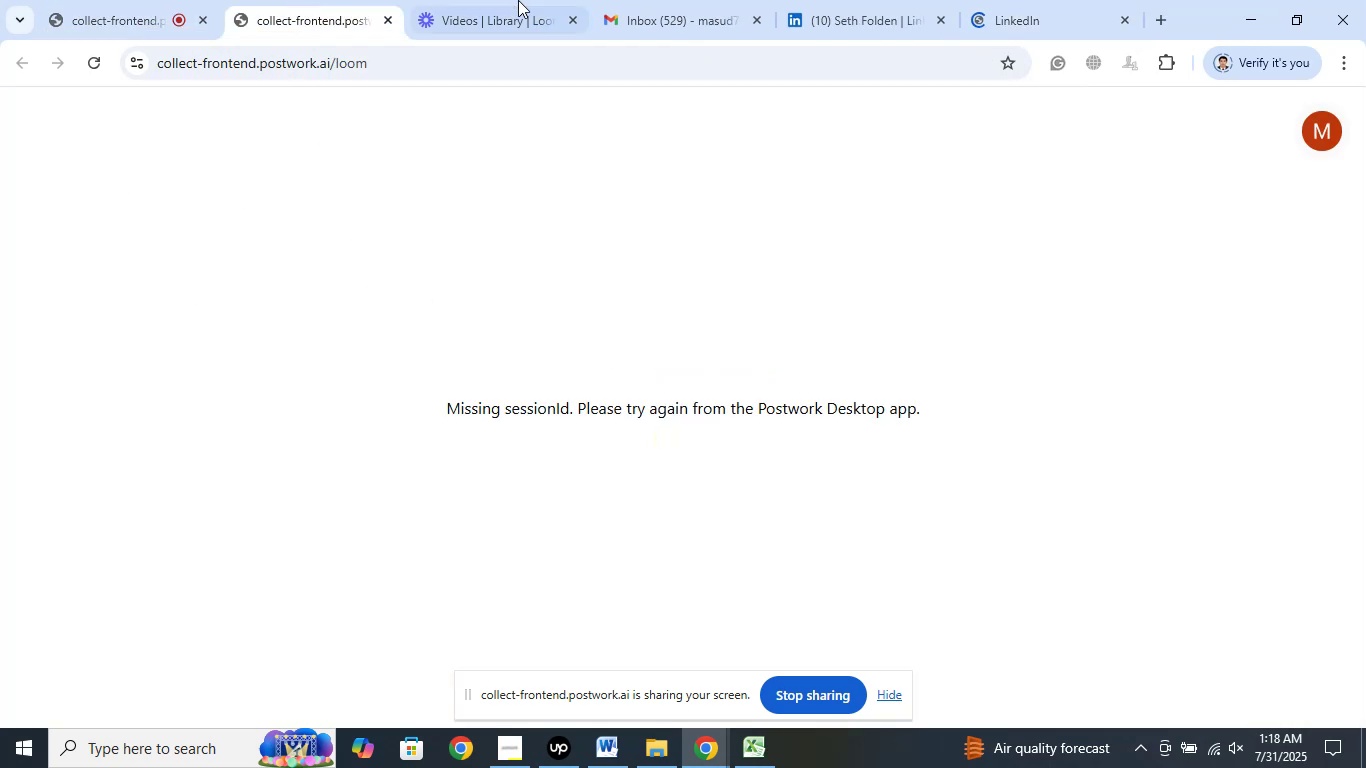 
left_click([516, 0])
 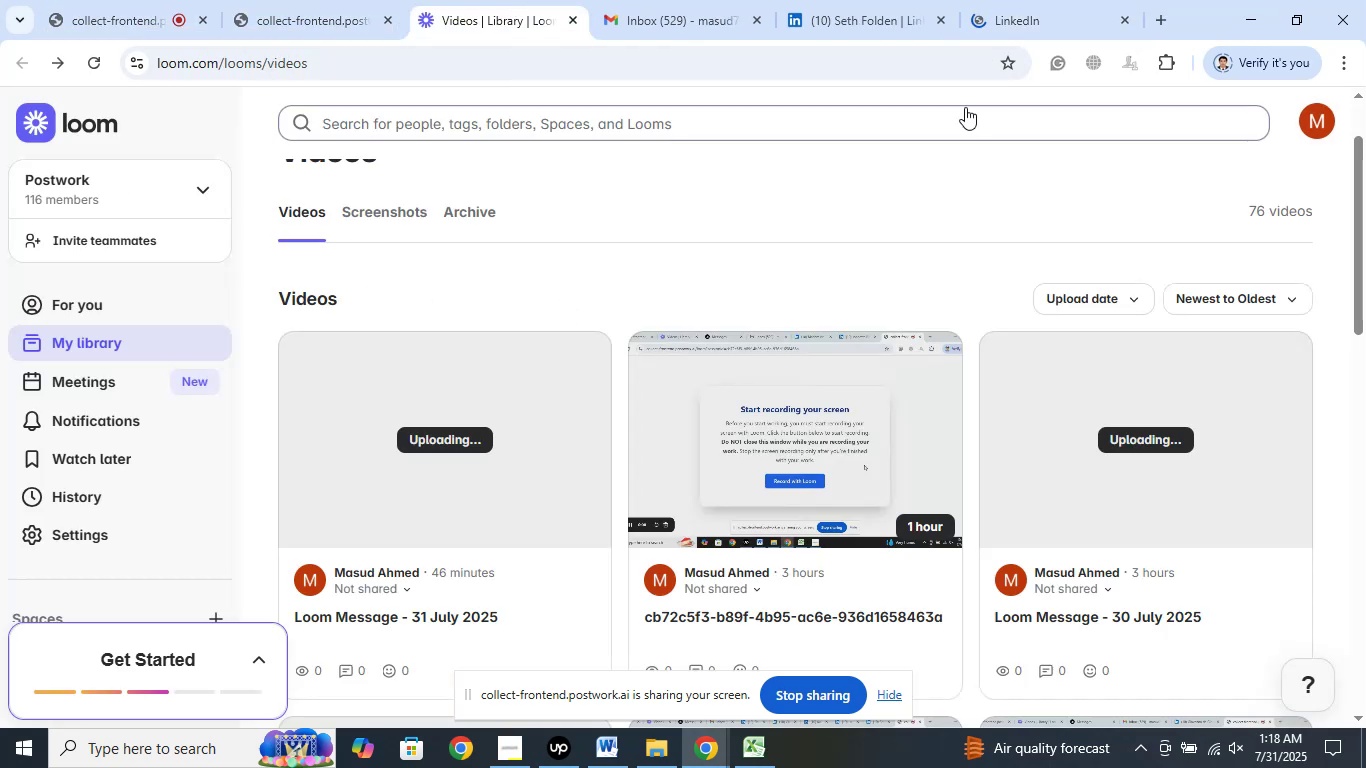 
left_click([1025, 0])
 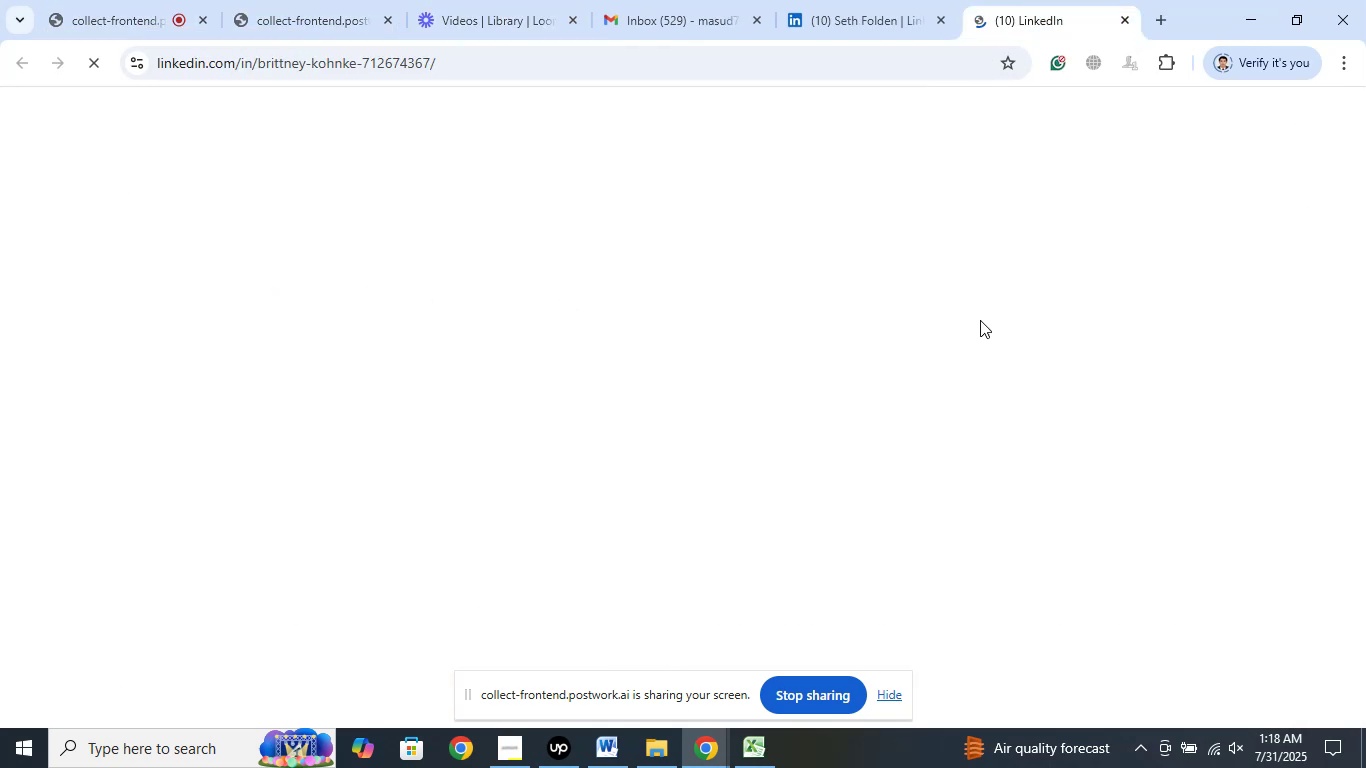 
mouse_move([932, 318])
 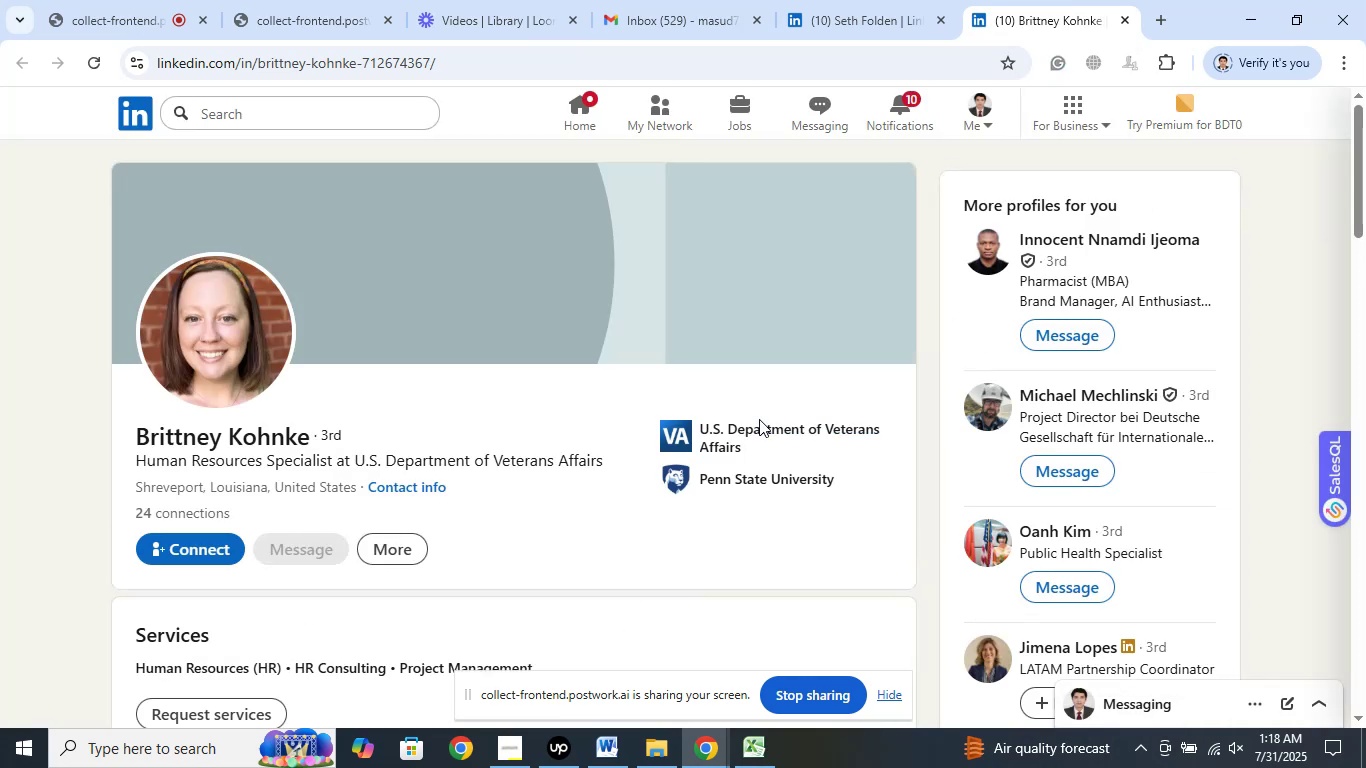 
left_click([759, 426])
 